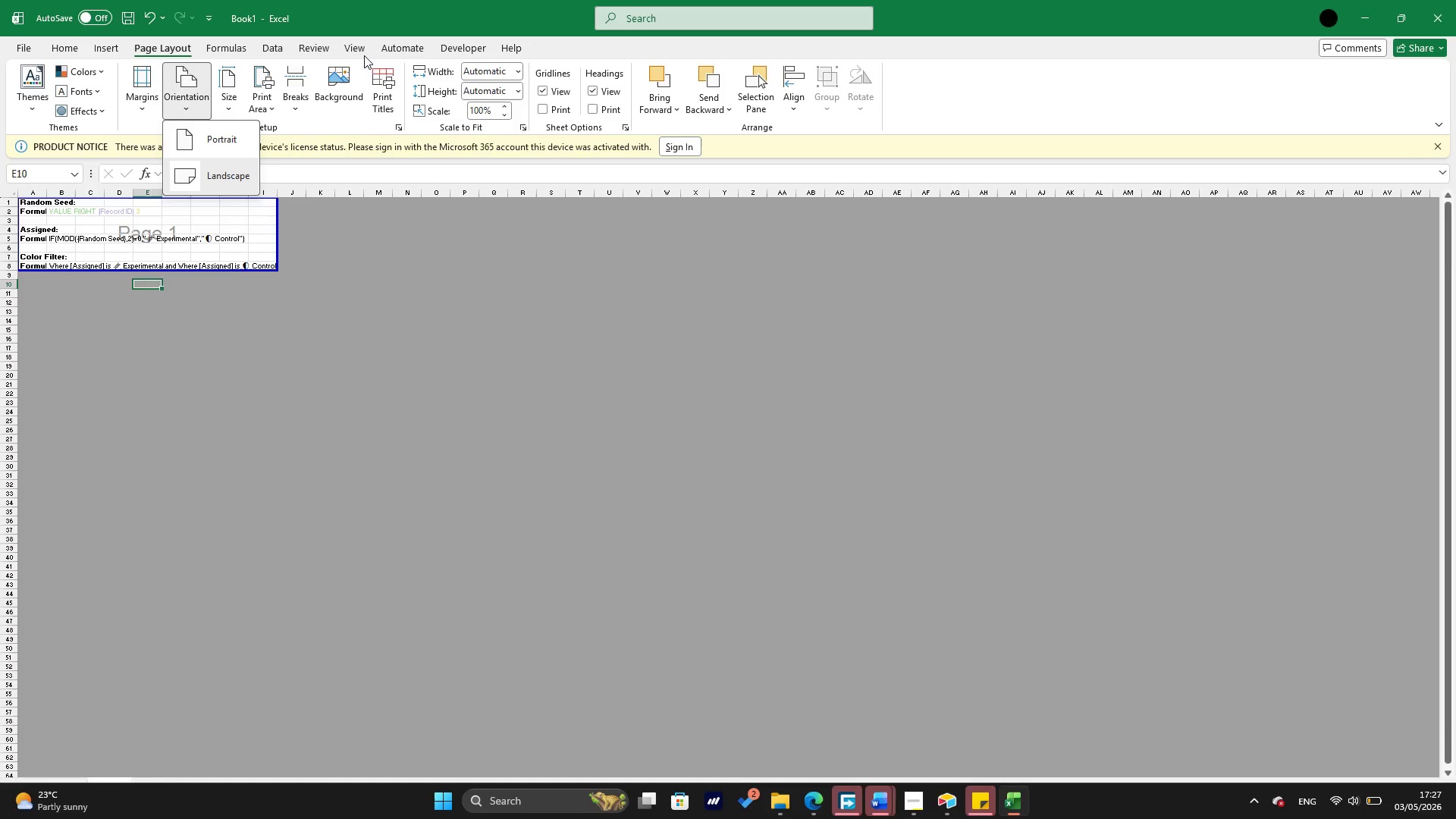 
left_click([365, 52])
 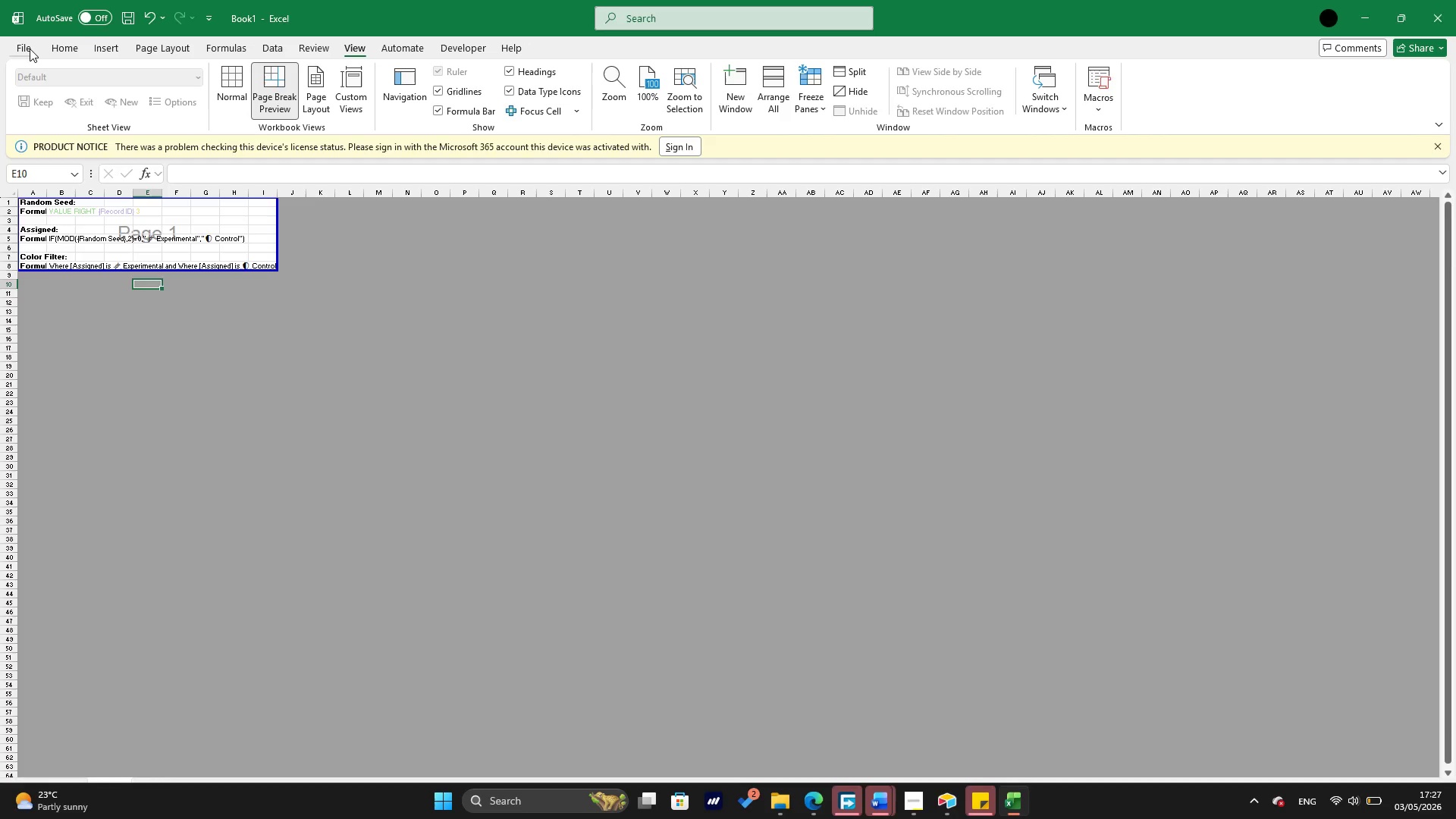 
left_click([29, 49])
 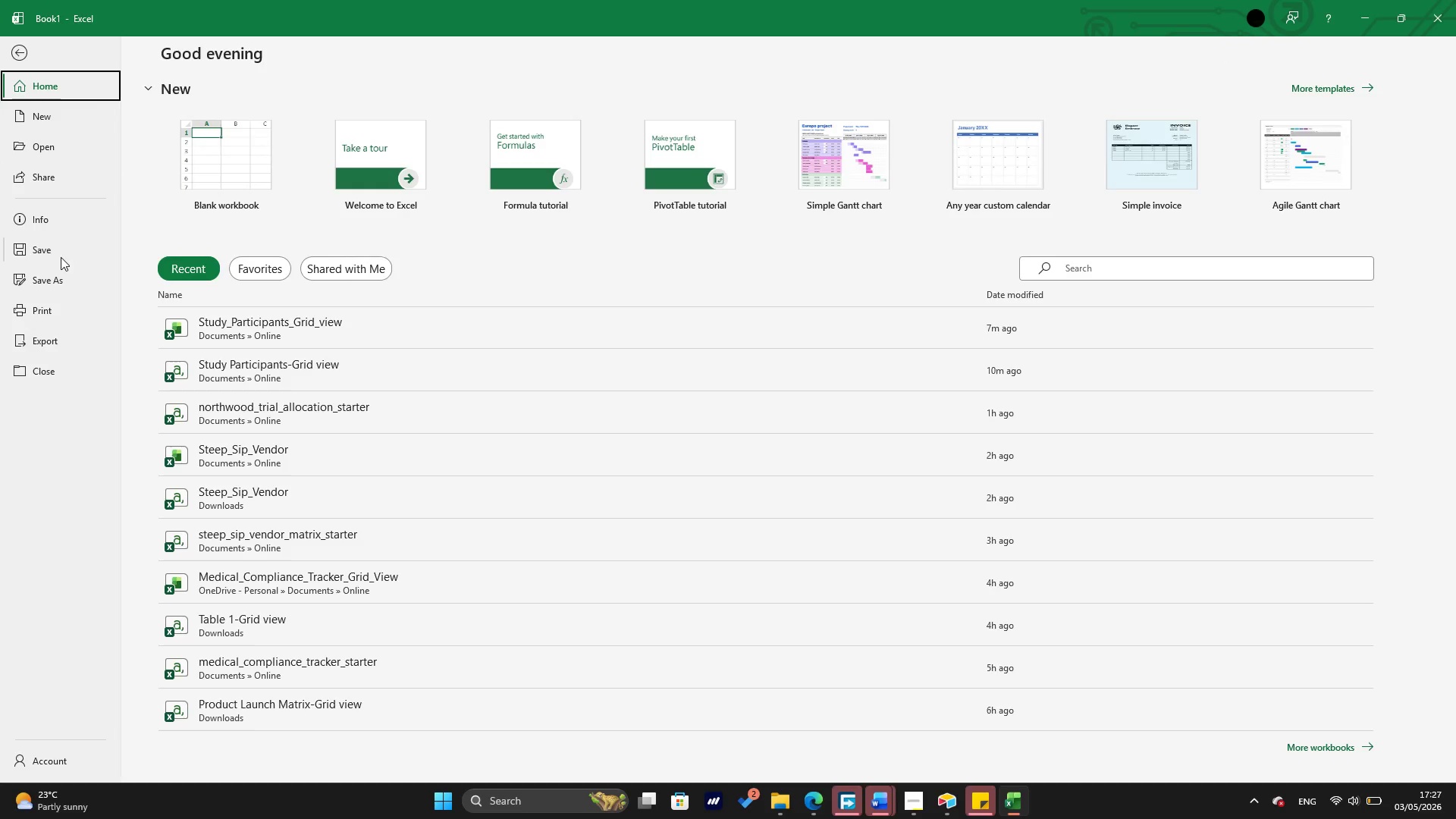 
left_click([58, 274])
 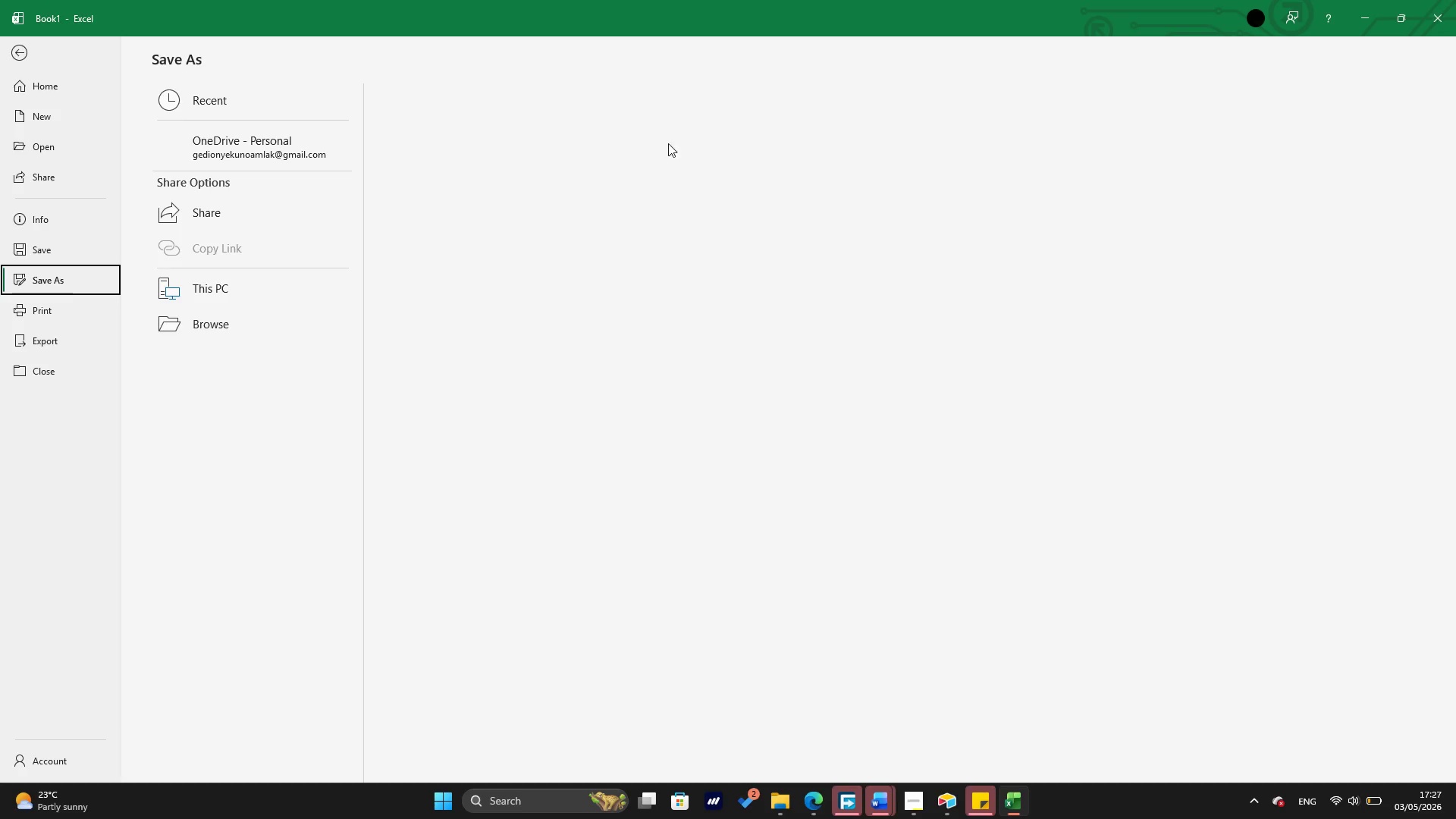 
wait(9.42)
 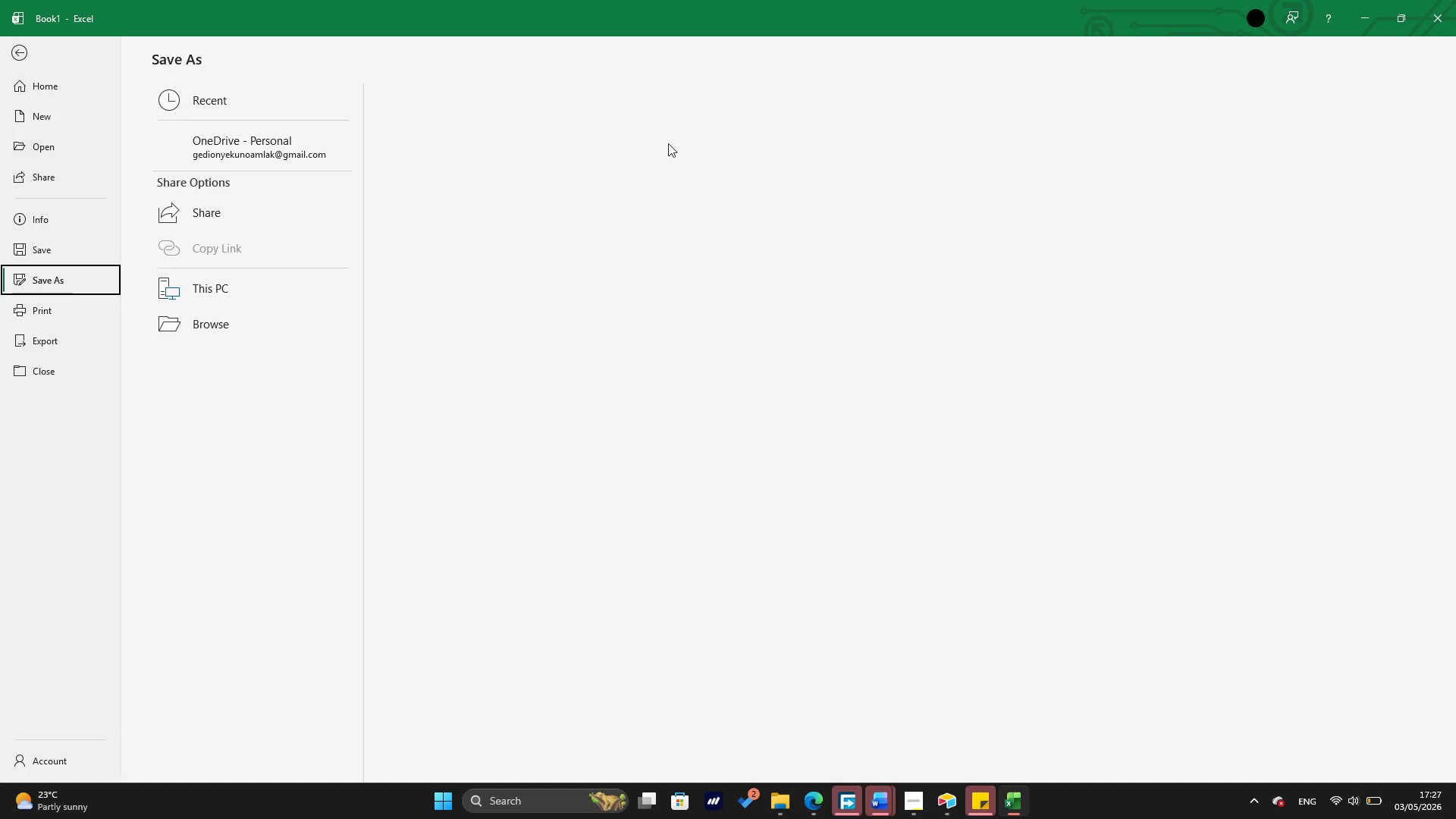 
left_click([562, 135])
 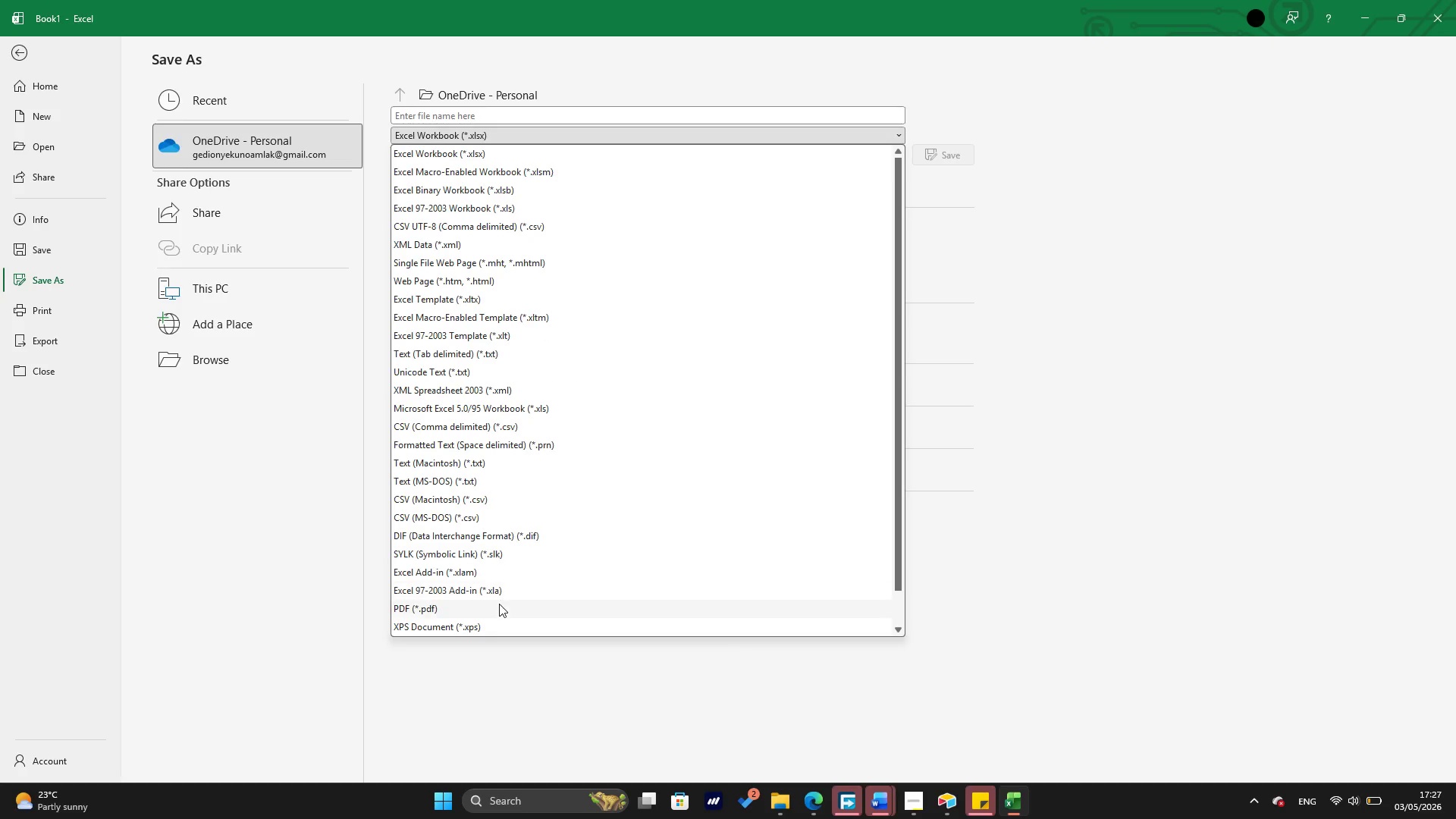 
left_click([499, 604])
 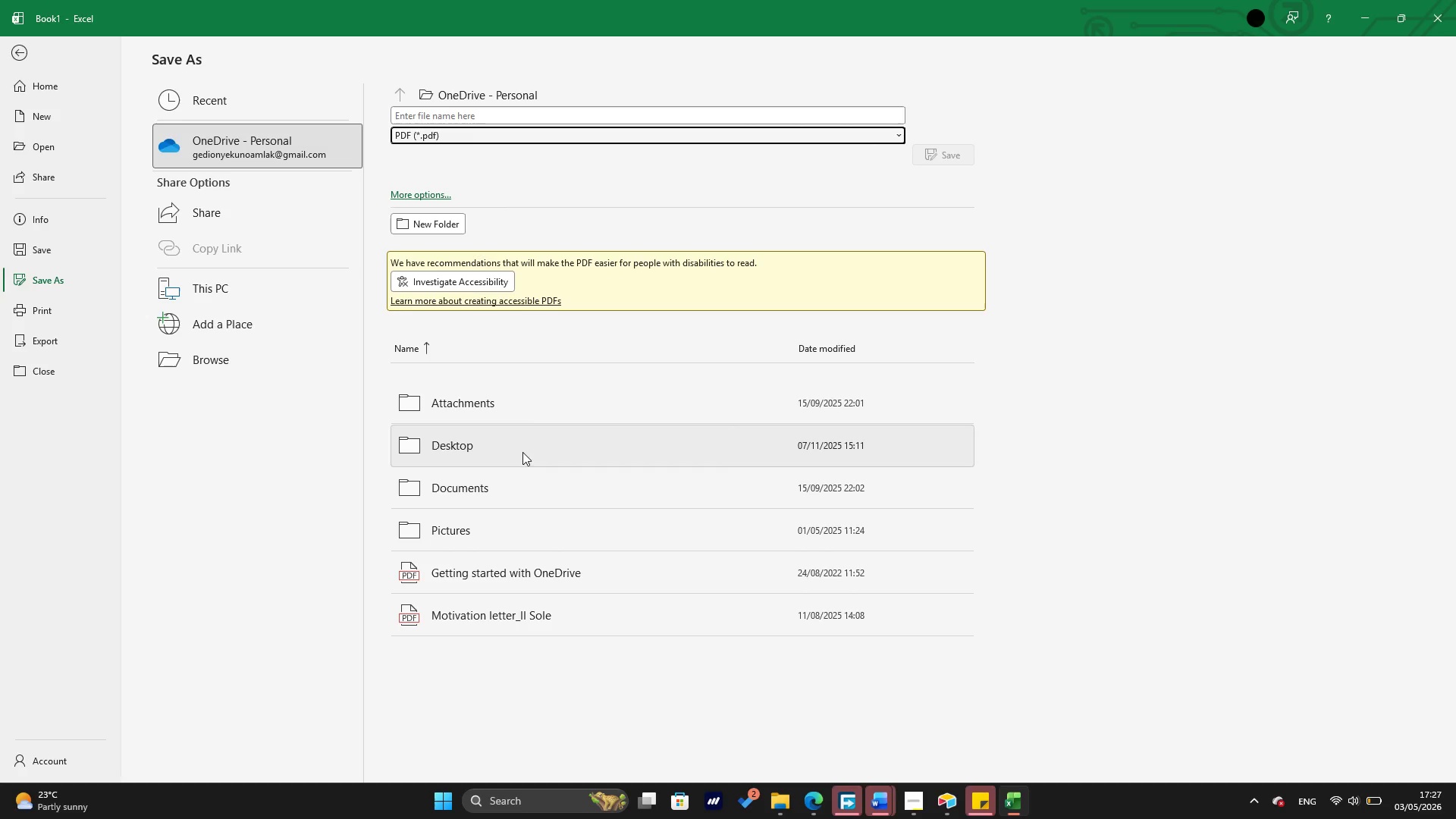 
left_click([523, 478])
 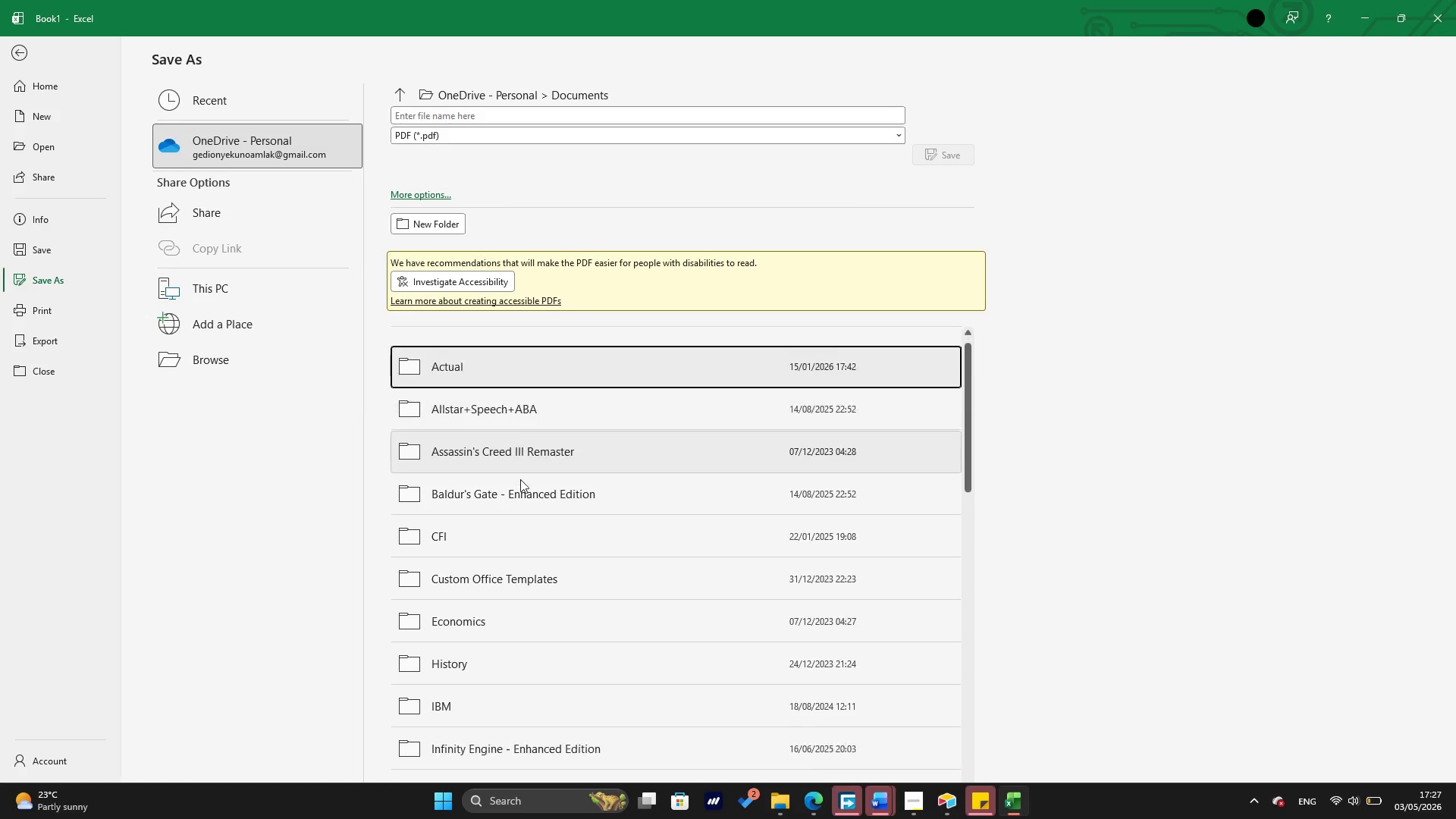 
scroll: coordinate [518, 496], scroll_direction: down, amount: 15.0
 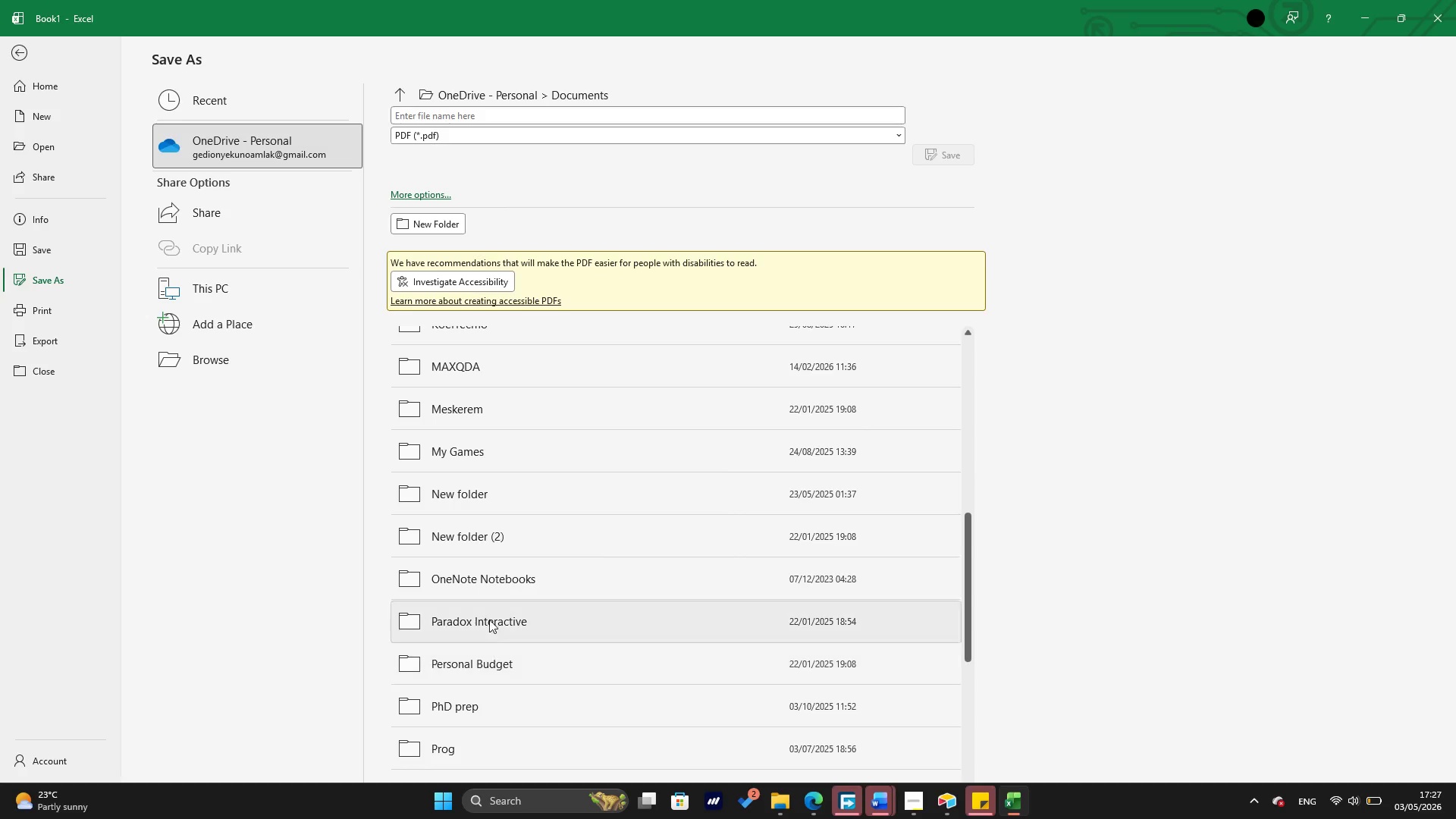 
scroll: coordinate [482, 573], scroll_direction: up, amount: 20.0
 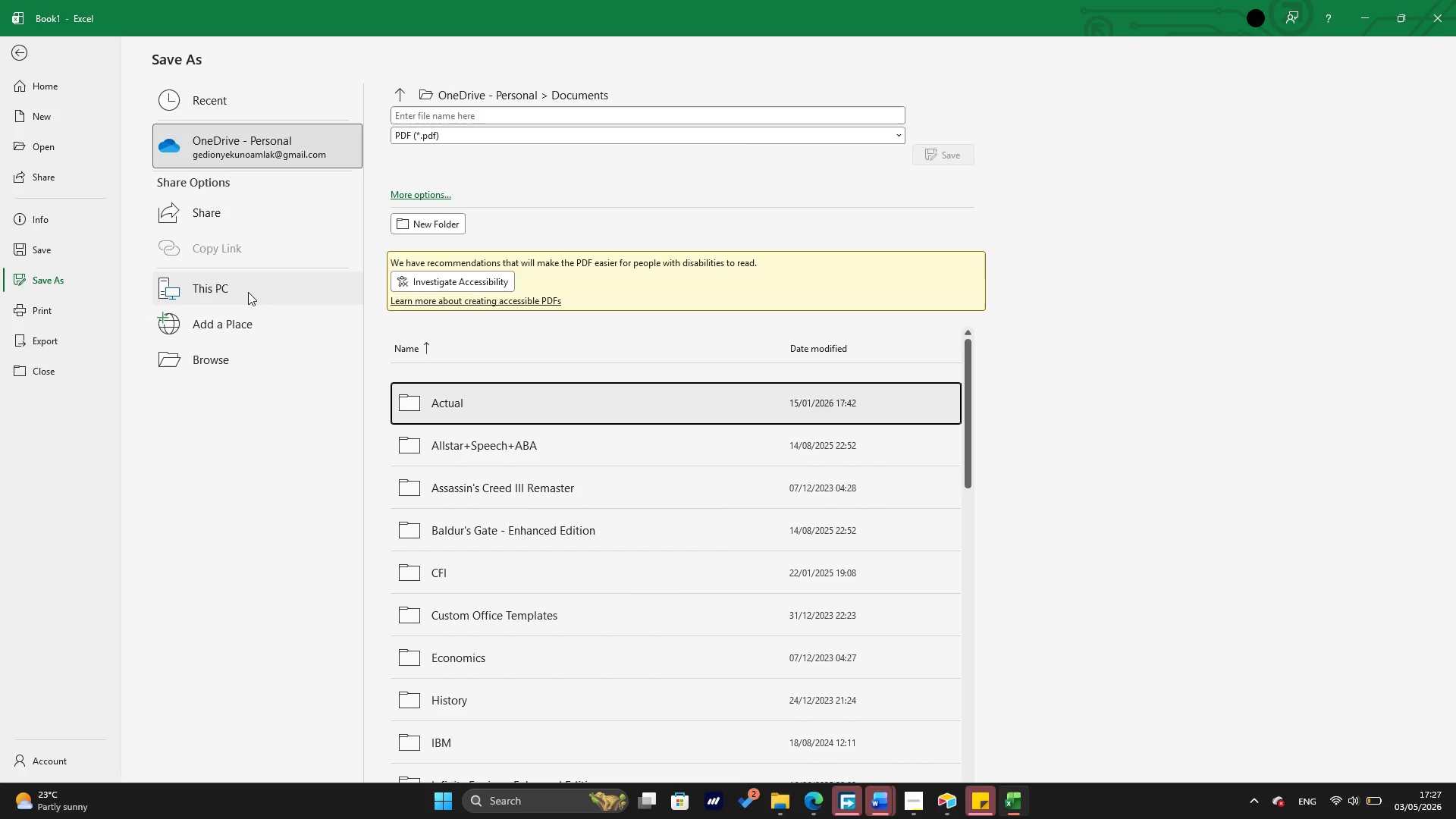 
double_click([248, 292])
 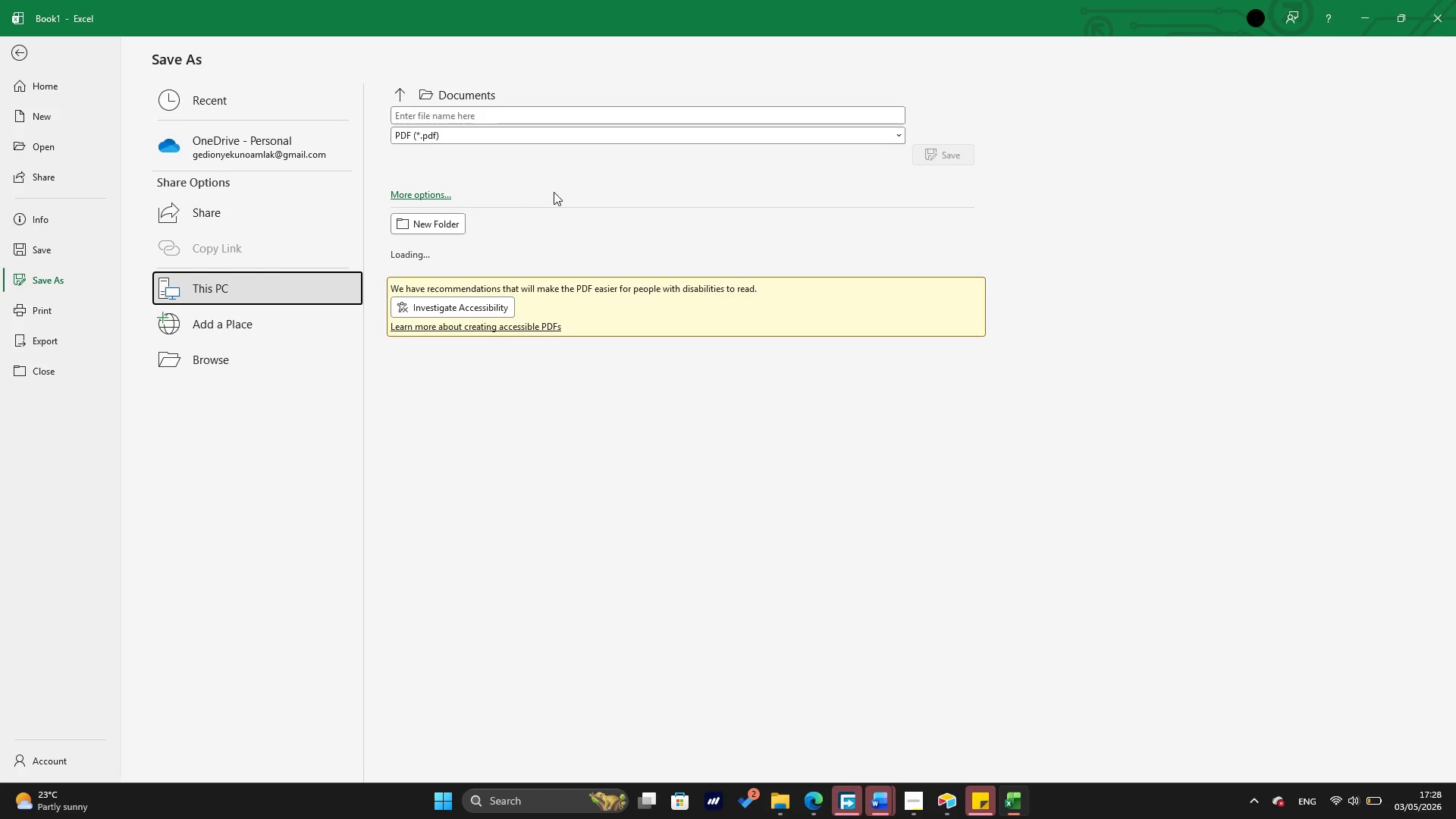 
wait(17.09)
 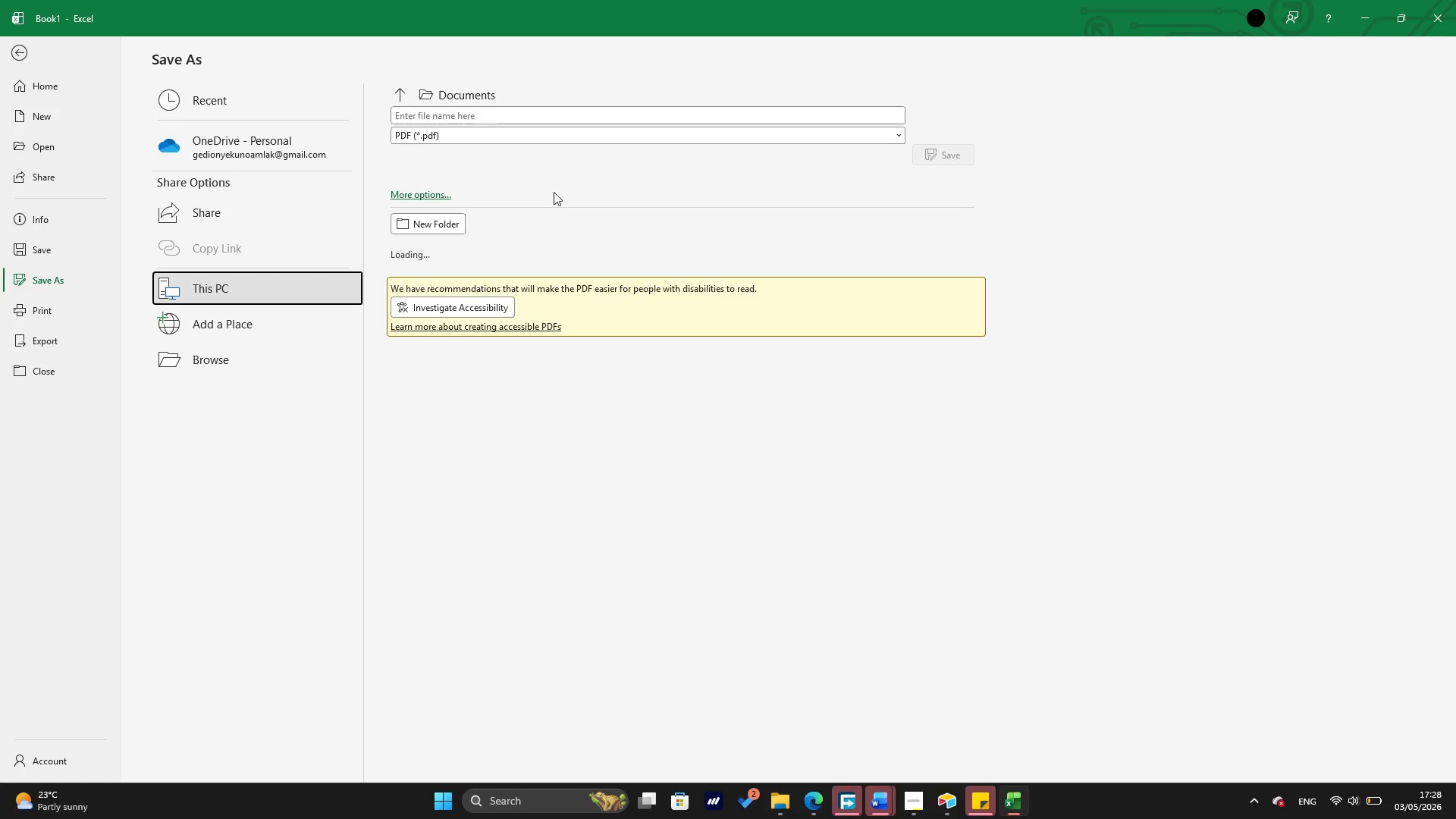 
key(Backspace)
type(Formula_Log)
 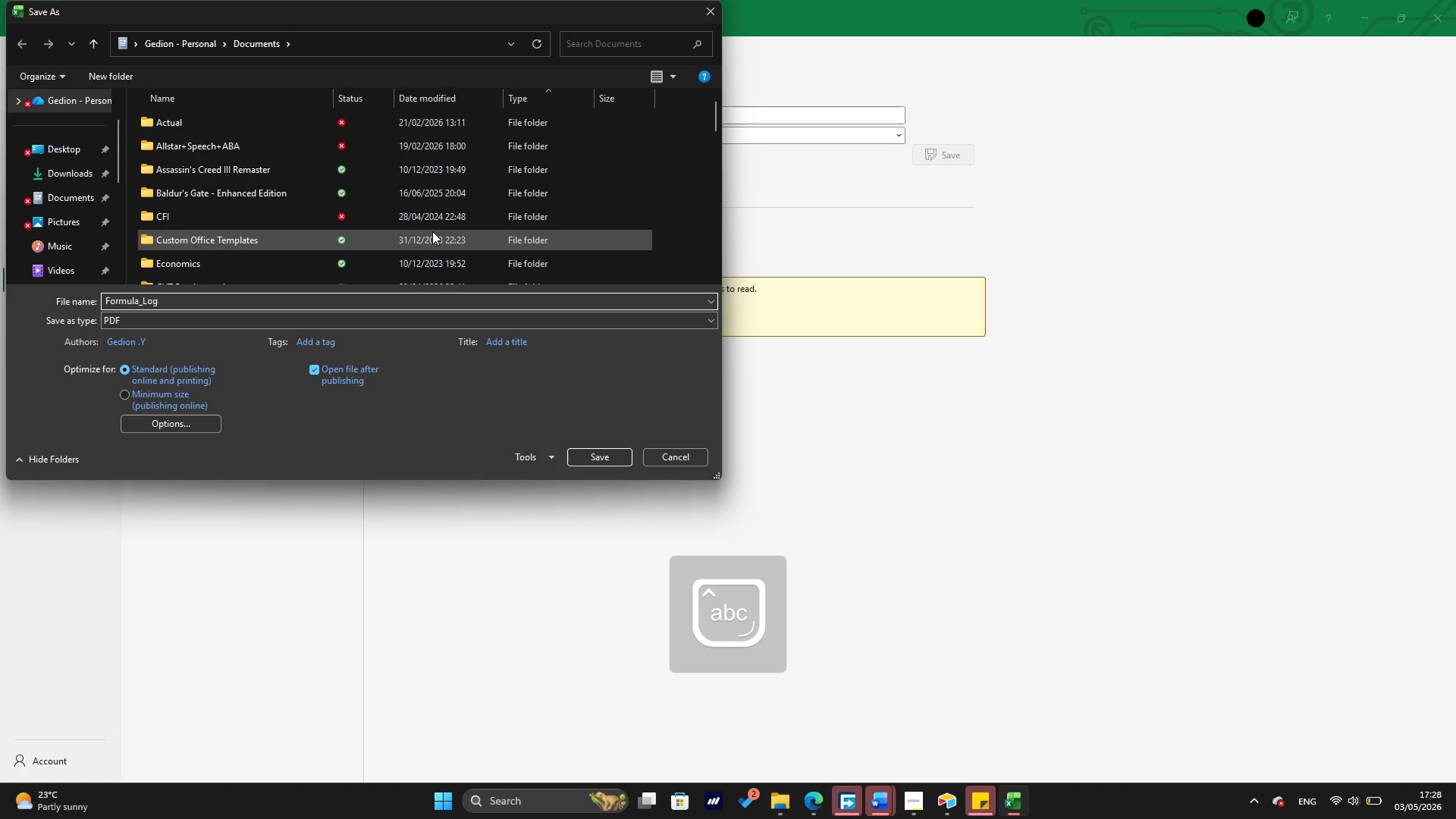 
hold_key(key=ArrowLeft, duration=1.03)
 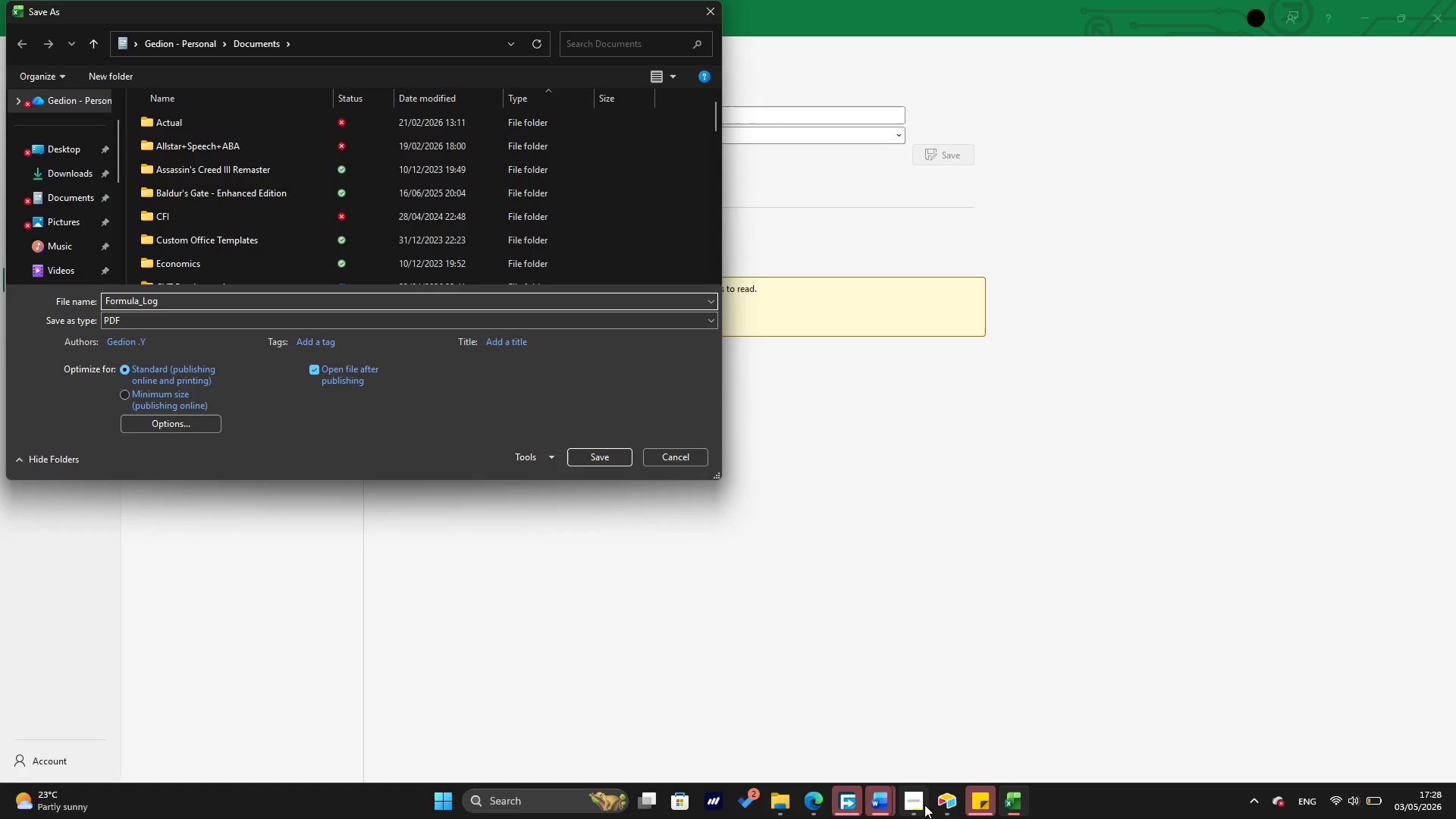 
mouse_move([893, 728])
 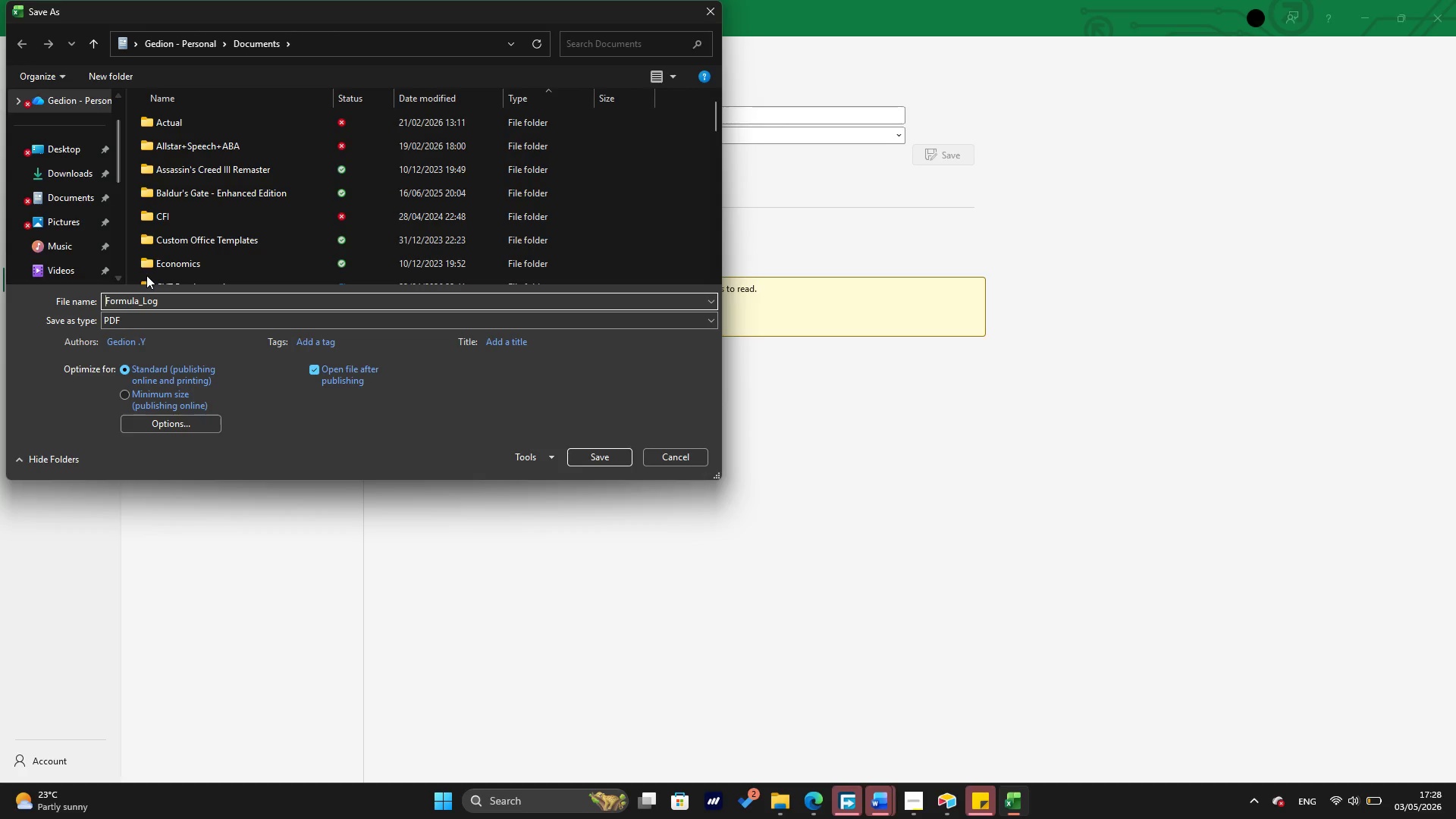 
type(Medical_)
 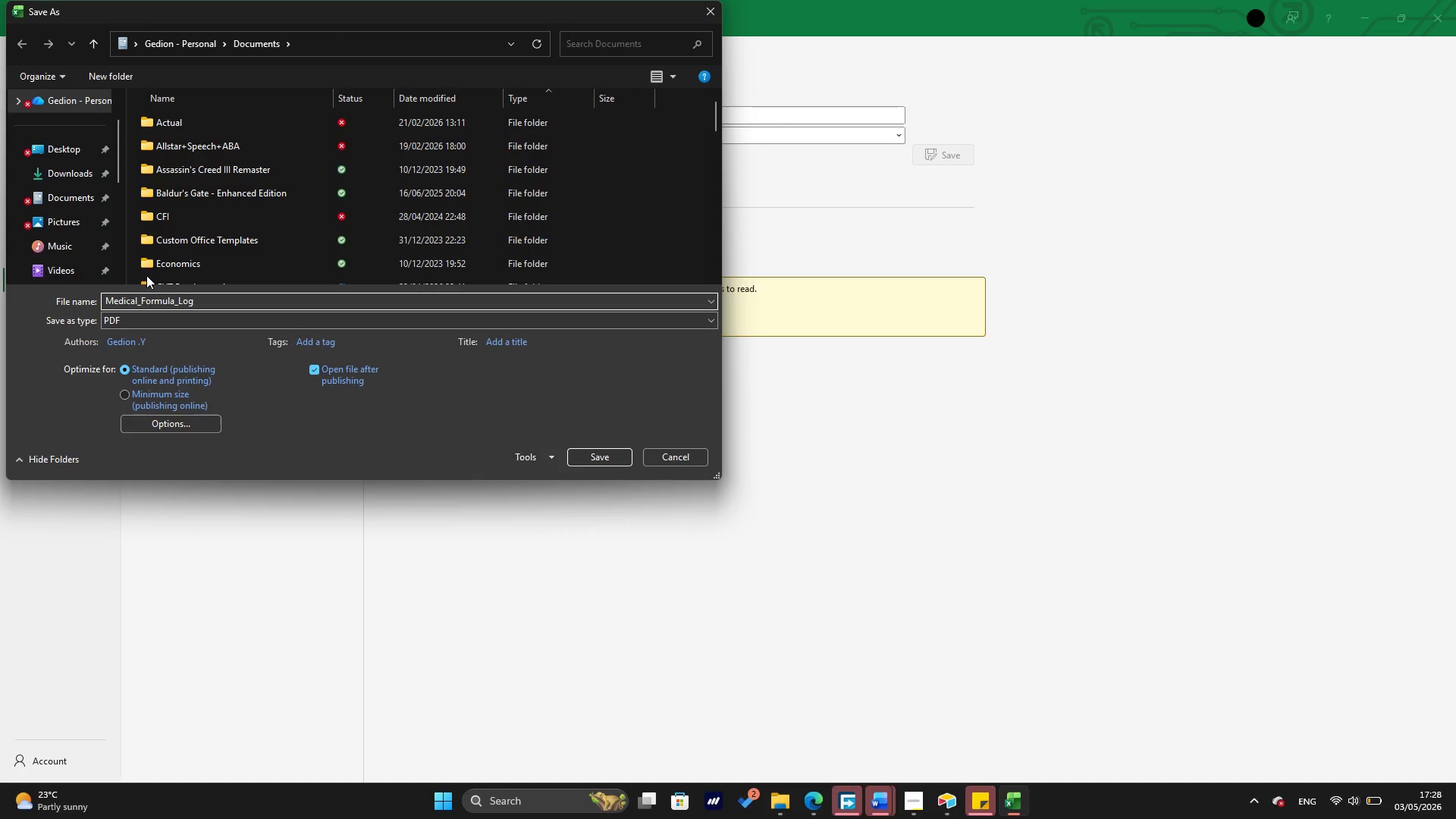 
left_click([431, 420])
 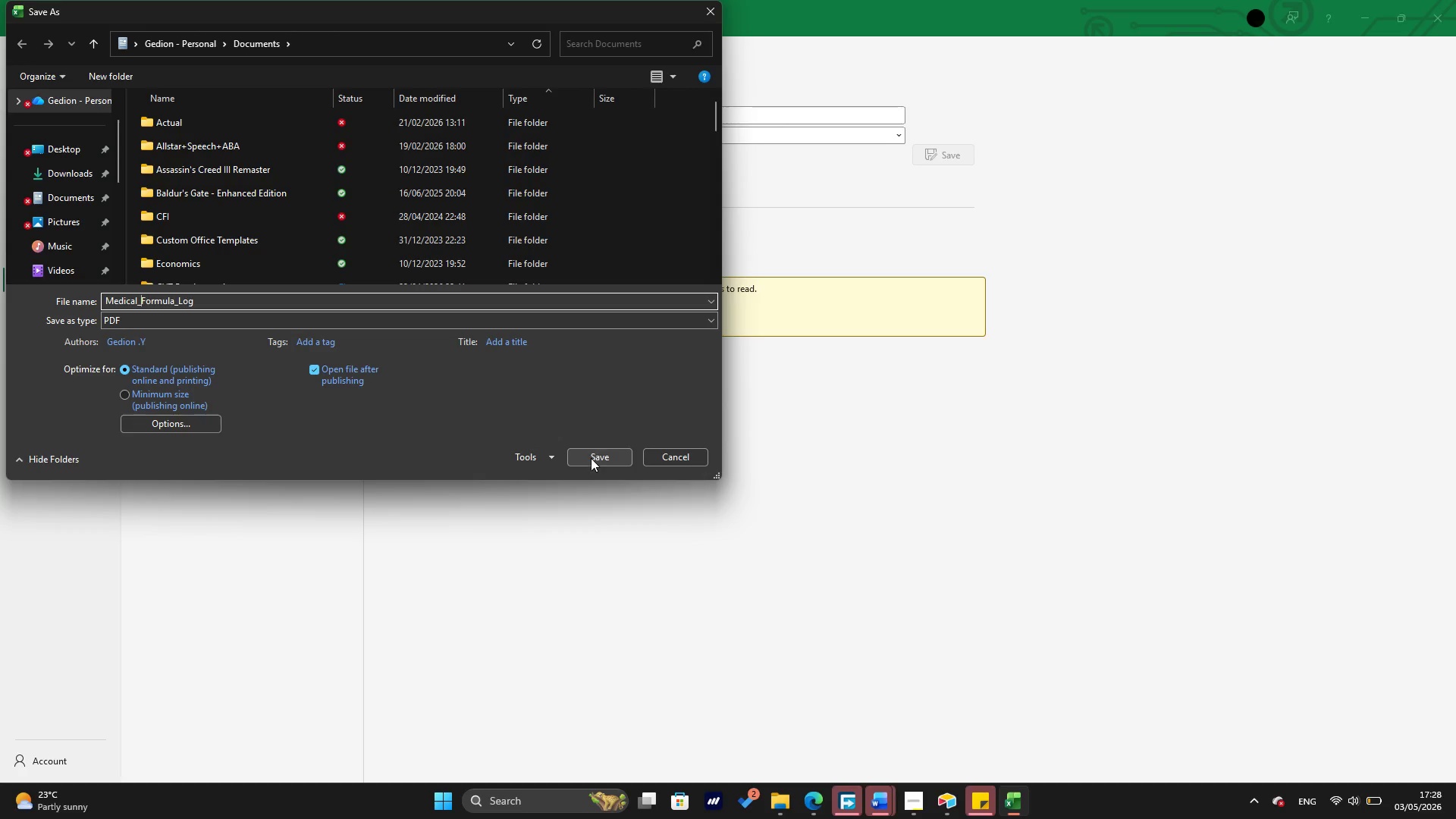 
left_click([591, 459])
 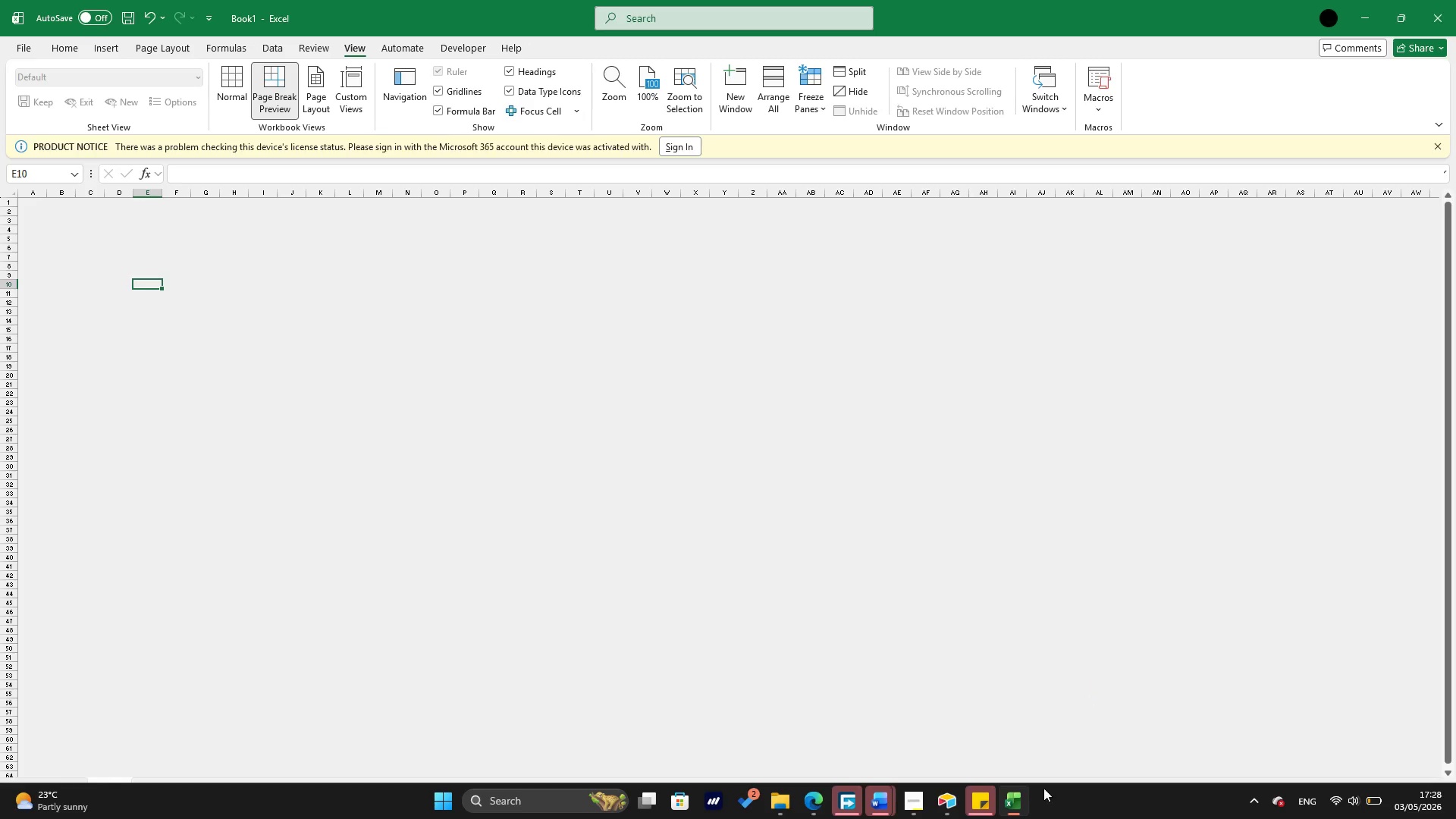 
mouse_move([943, 806])
 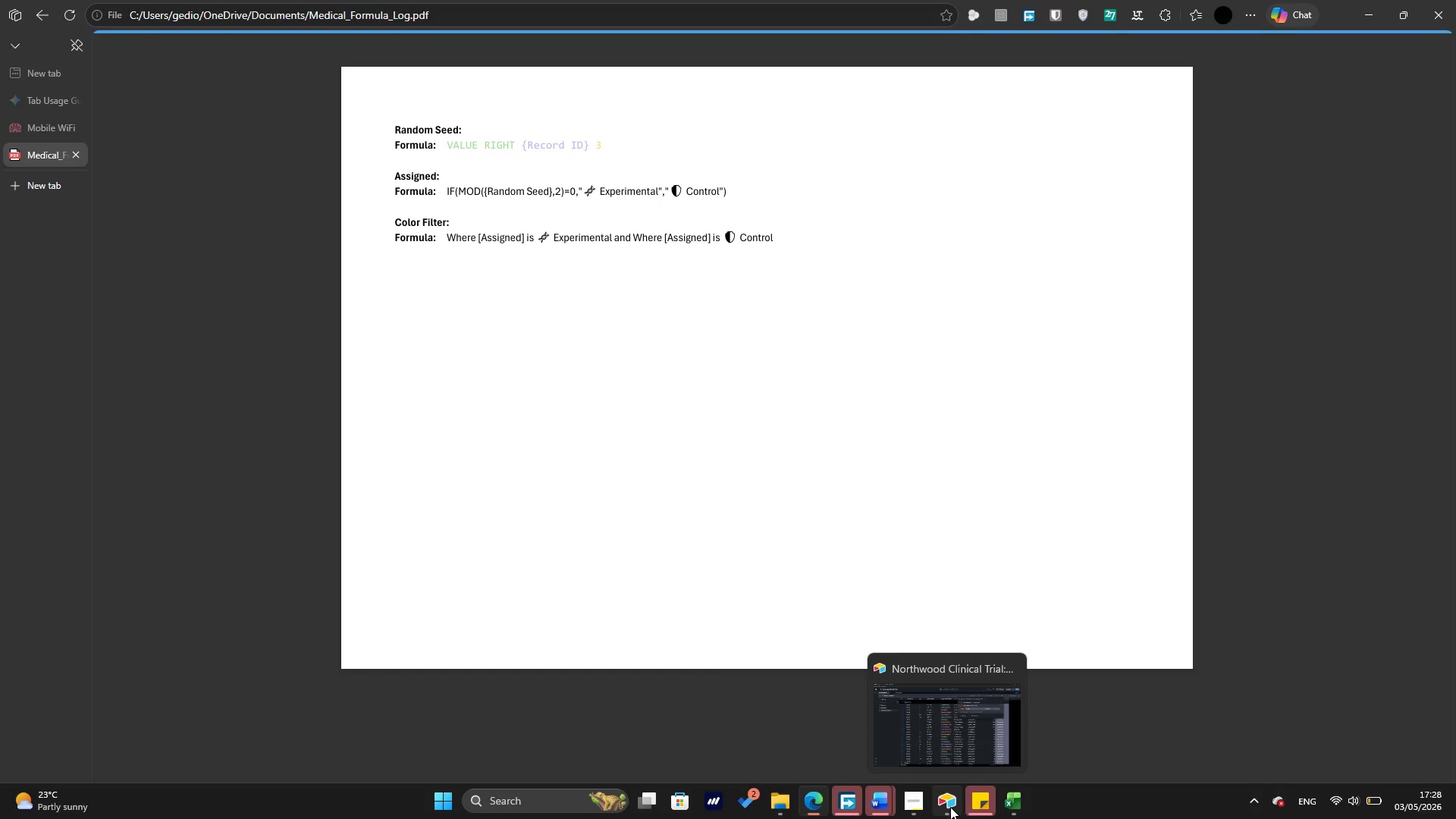 
left_click([950, 807])
 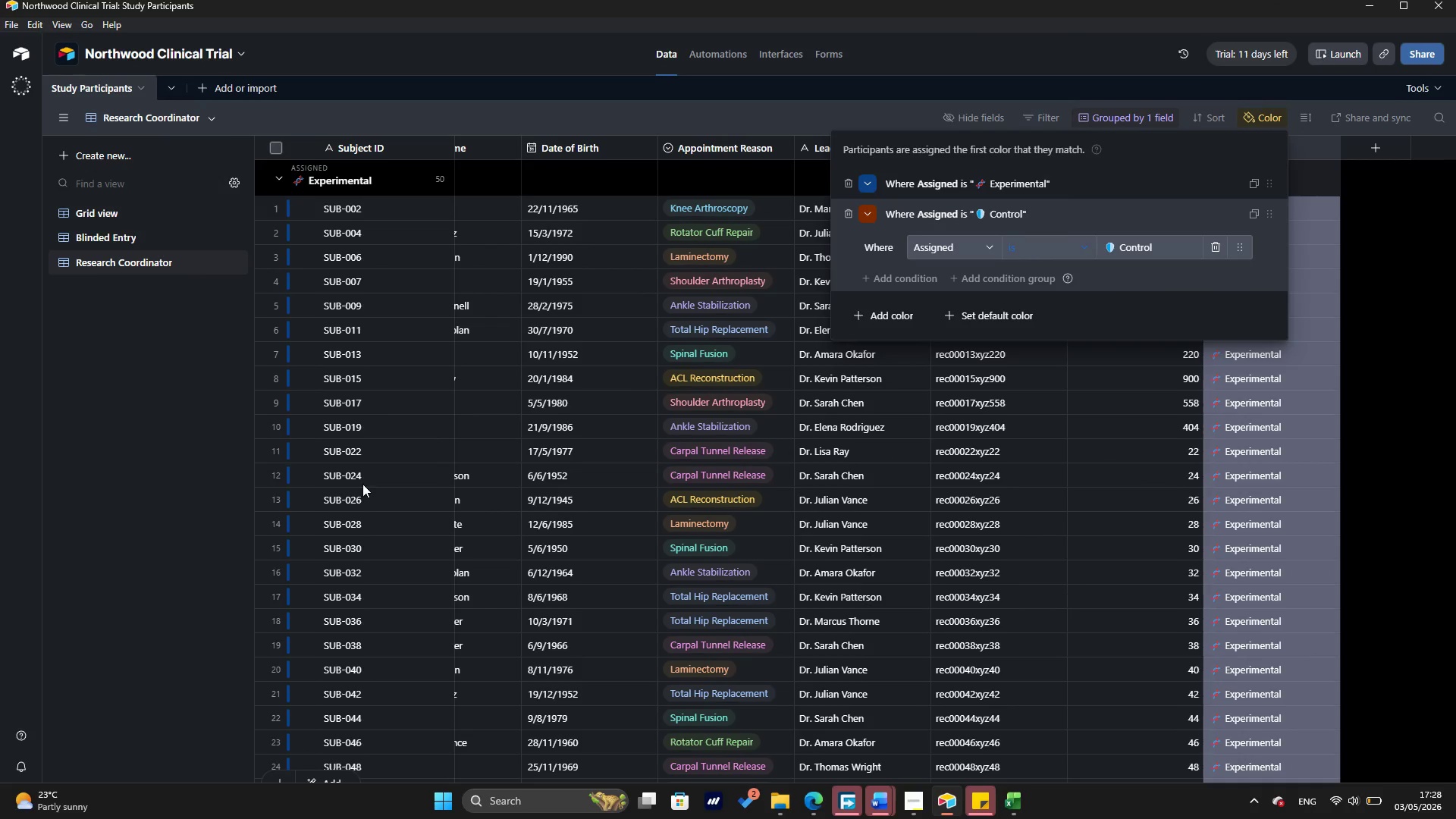 
left_click([115, 494])
 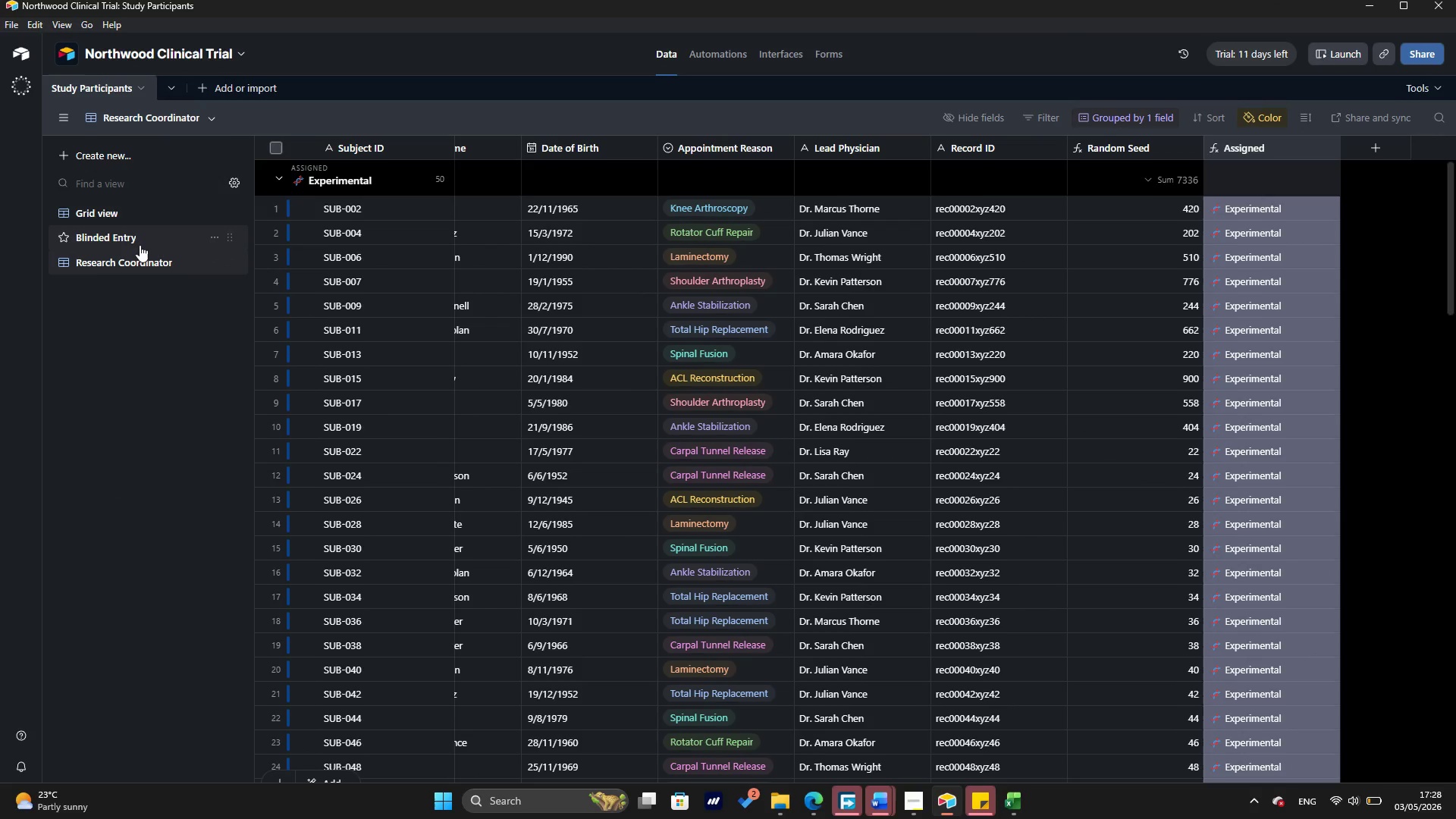 
left_click([140, 241])
 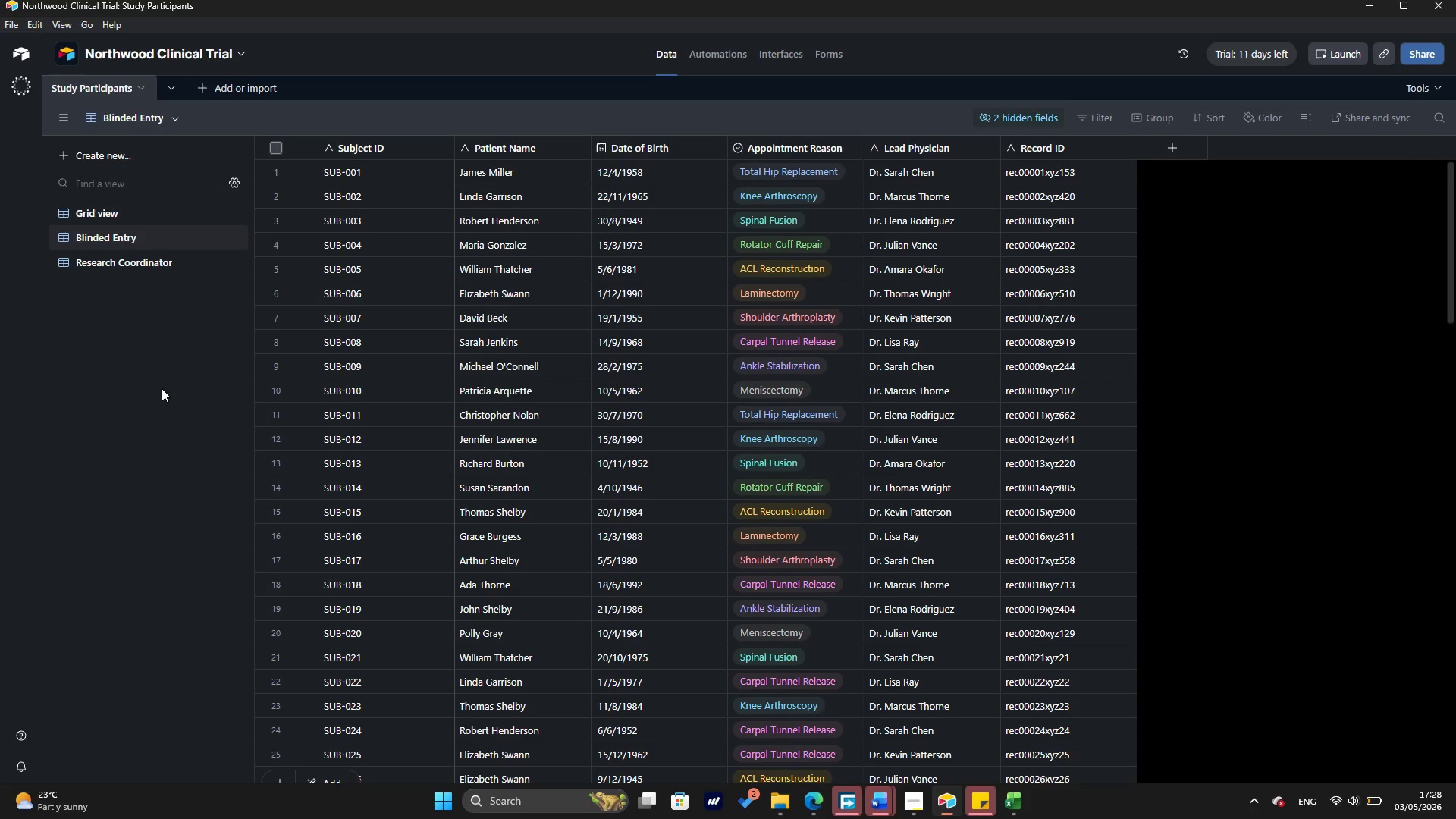 
key(Control+P)
 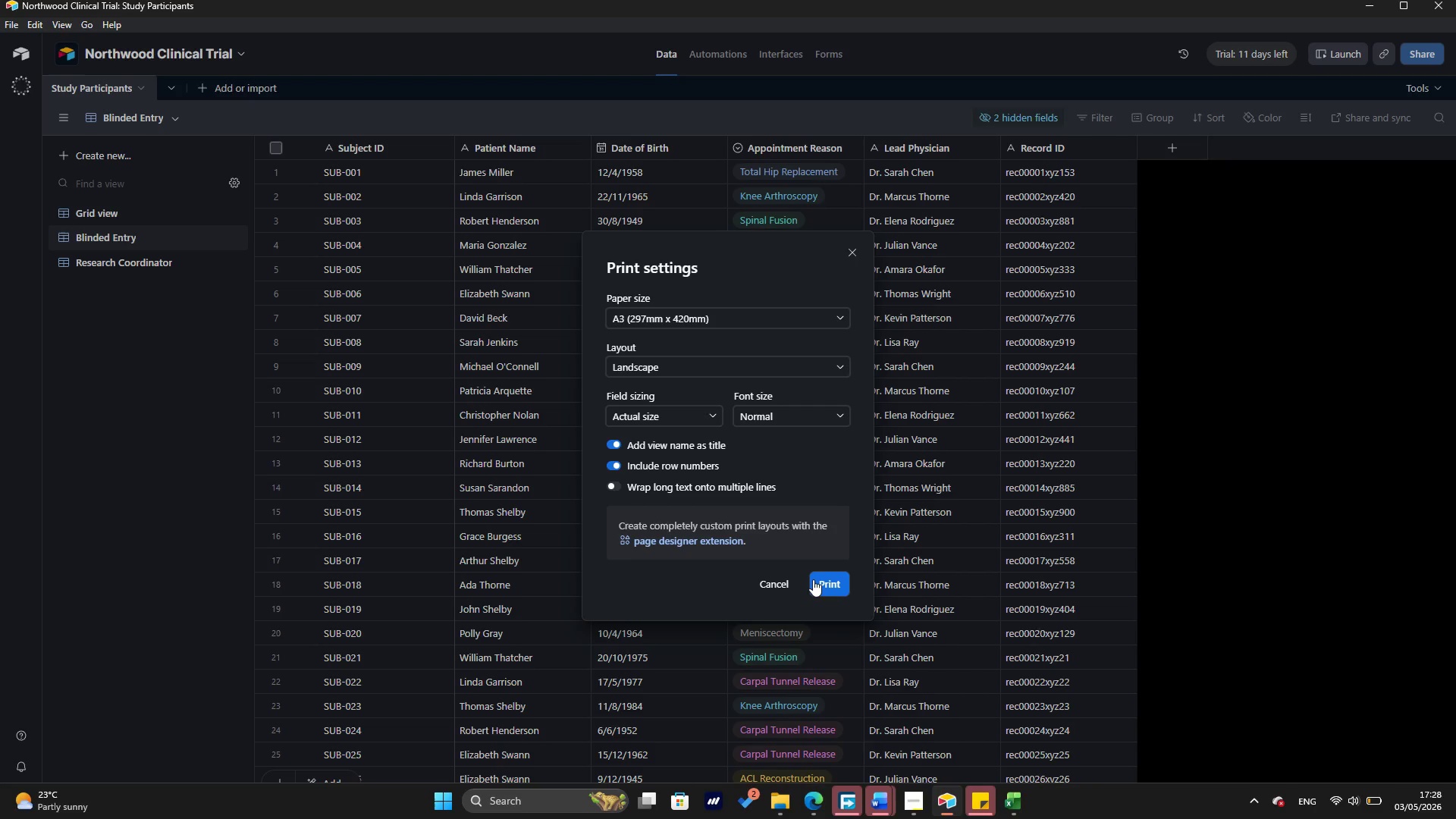 
left_click([816, 580])
 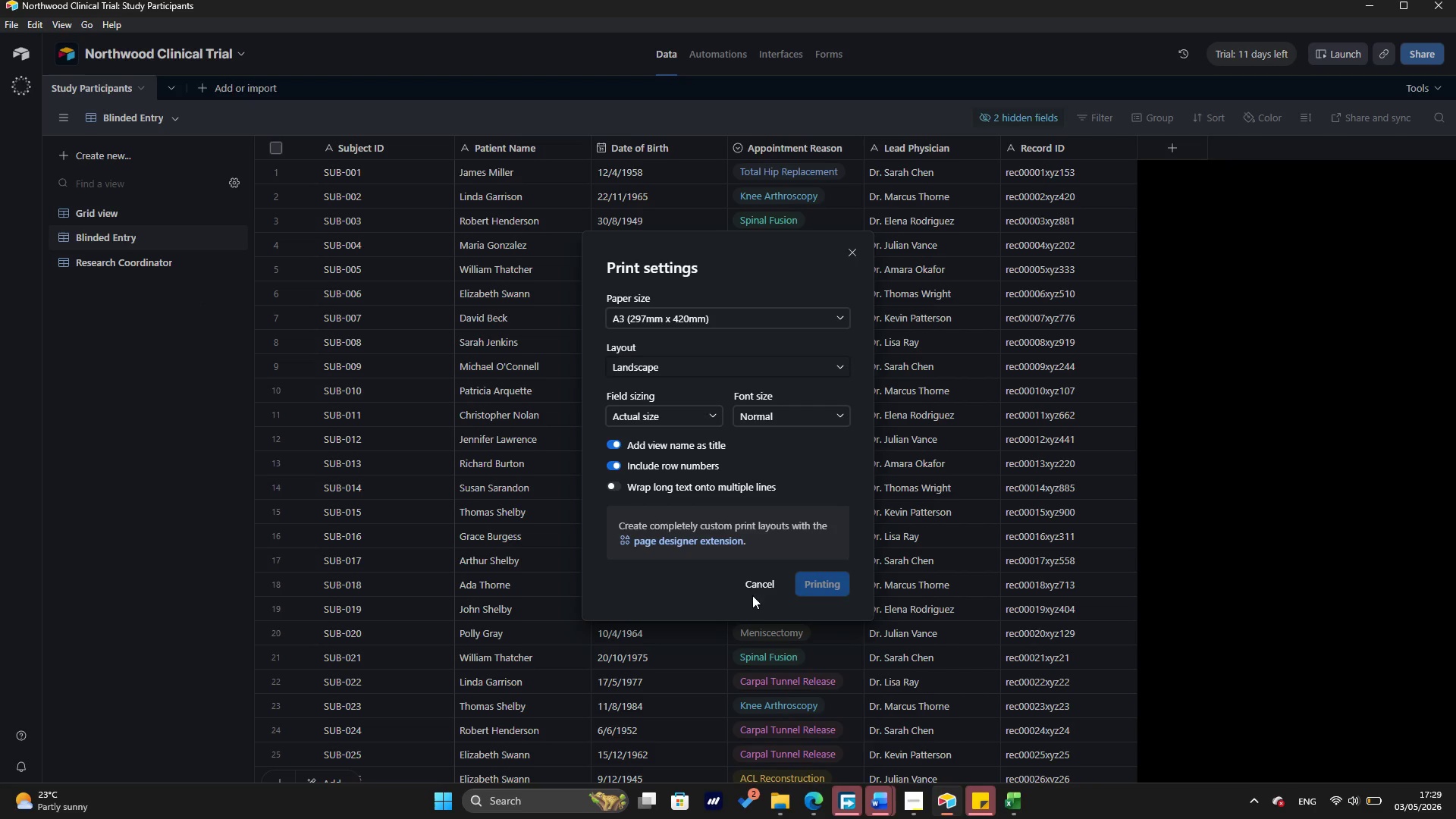 
wait(10.19)
 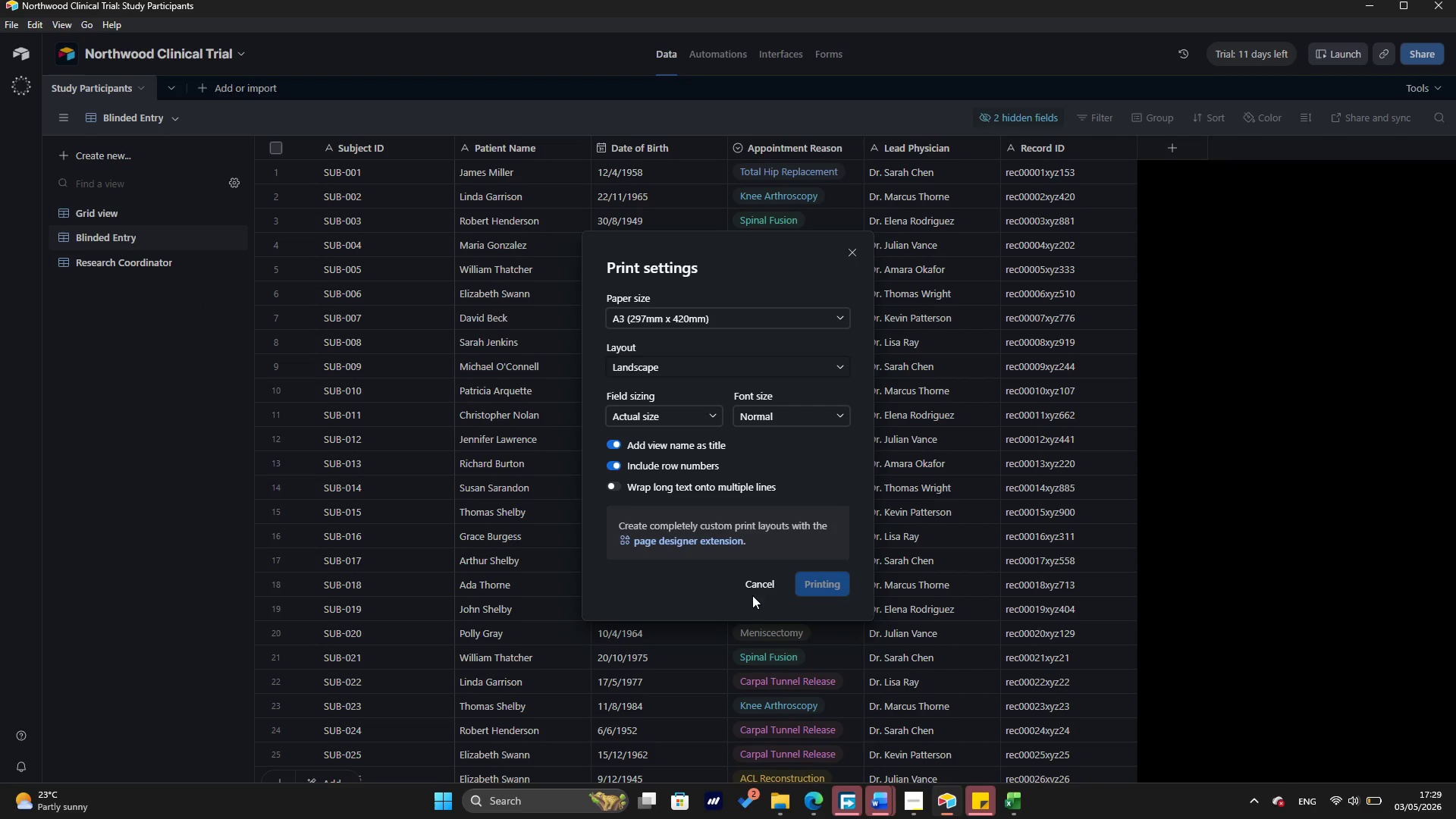 
left_click([799, 643])
 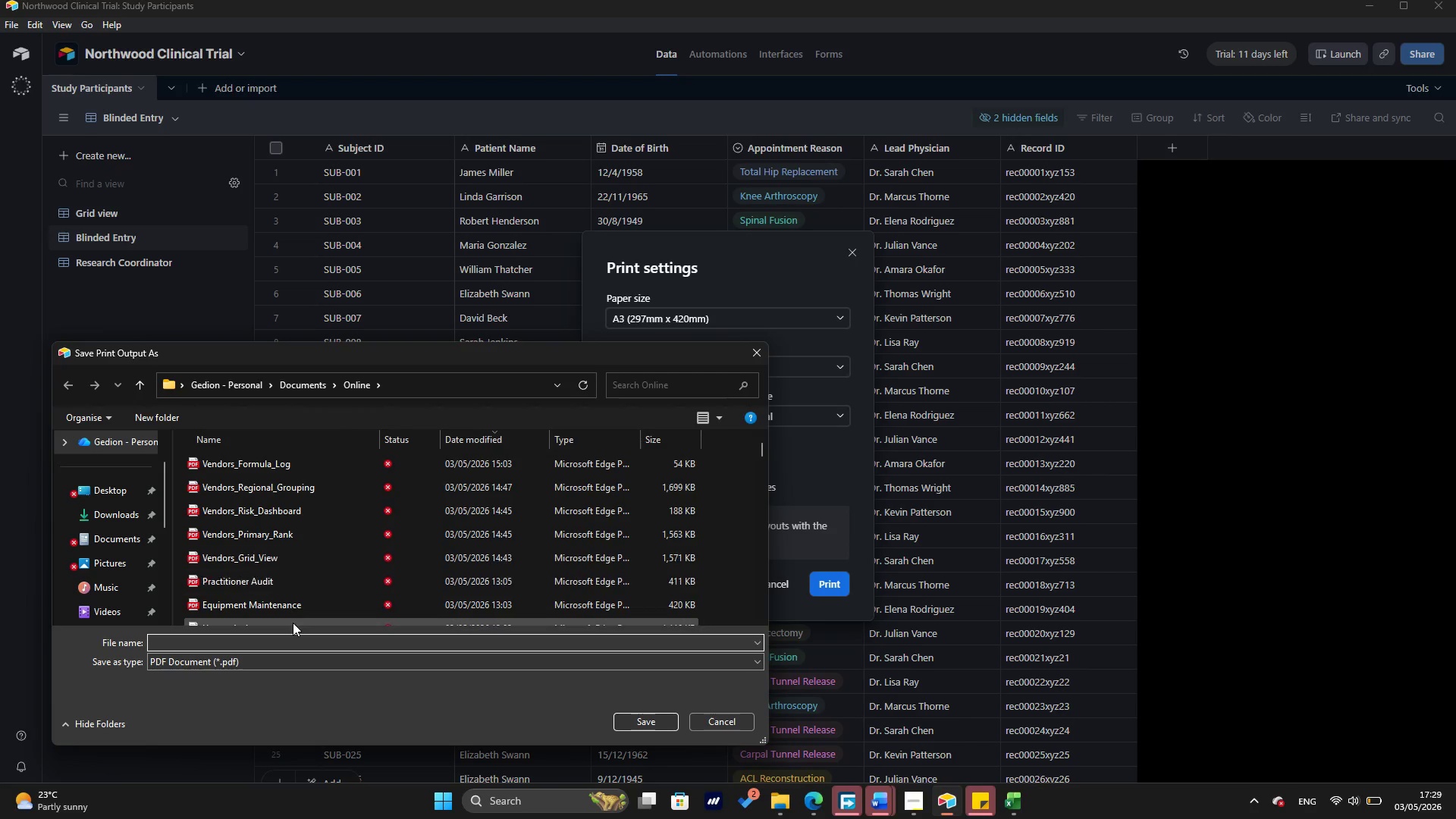 
wait(6.86)
 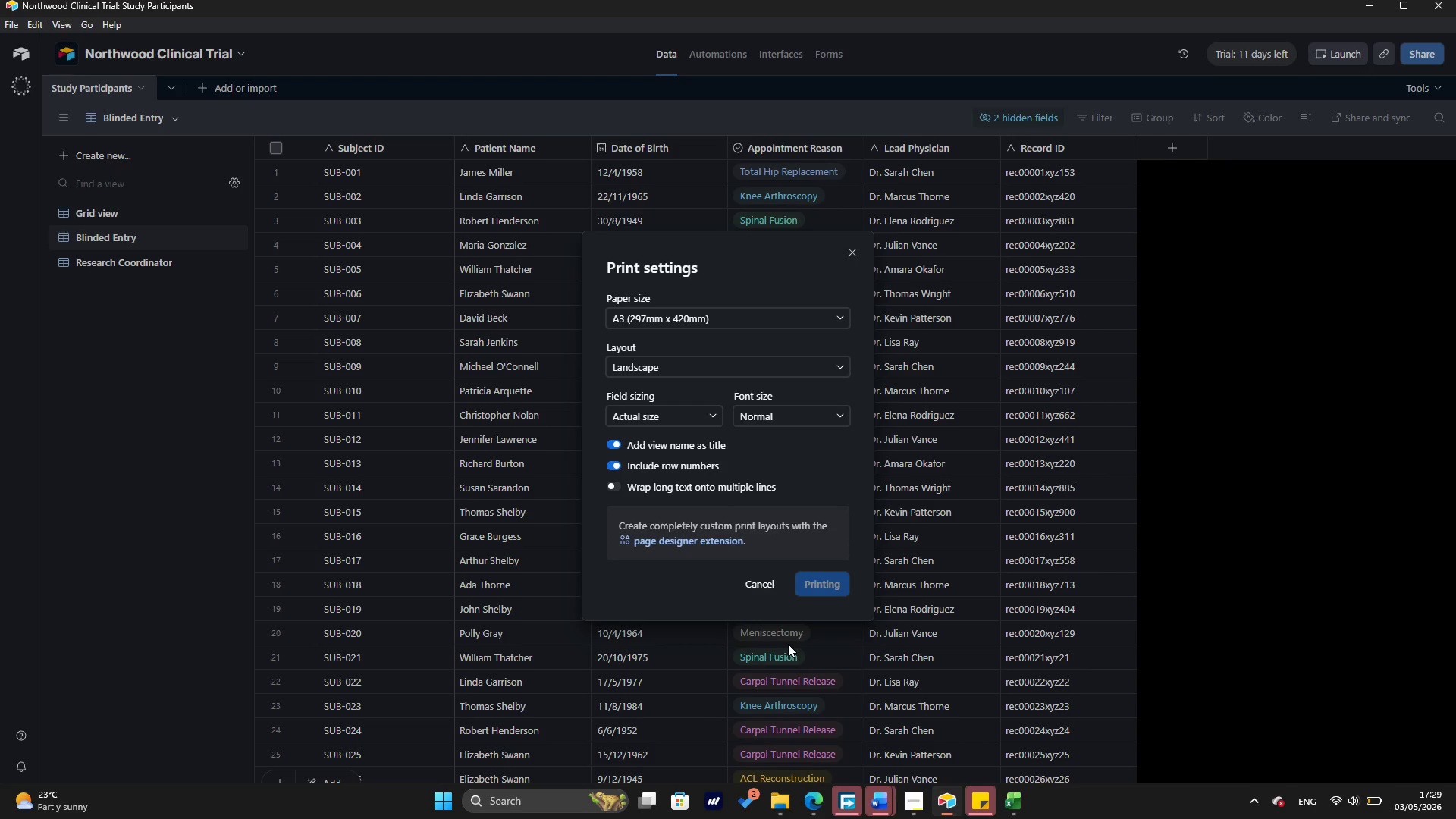 
type(Blinded Entry)
 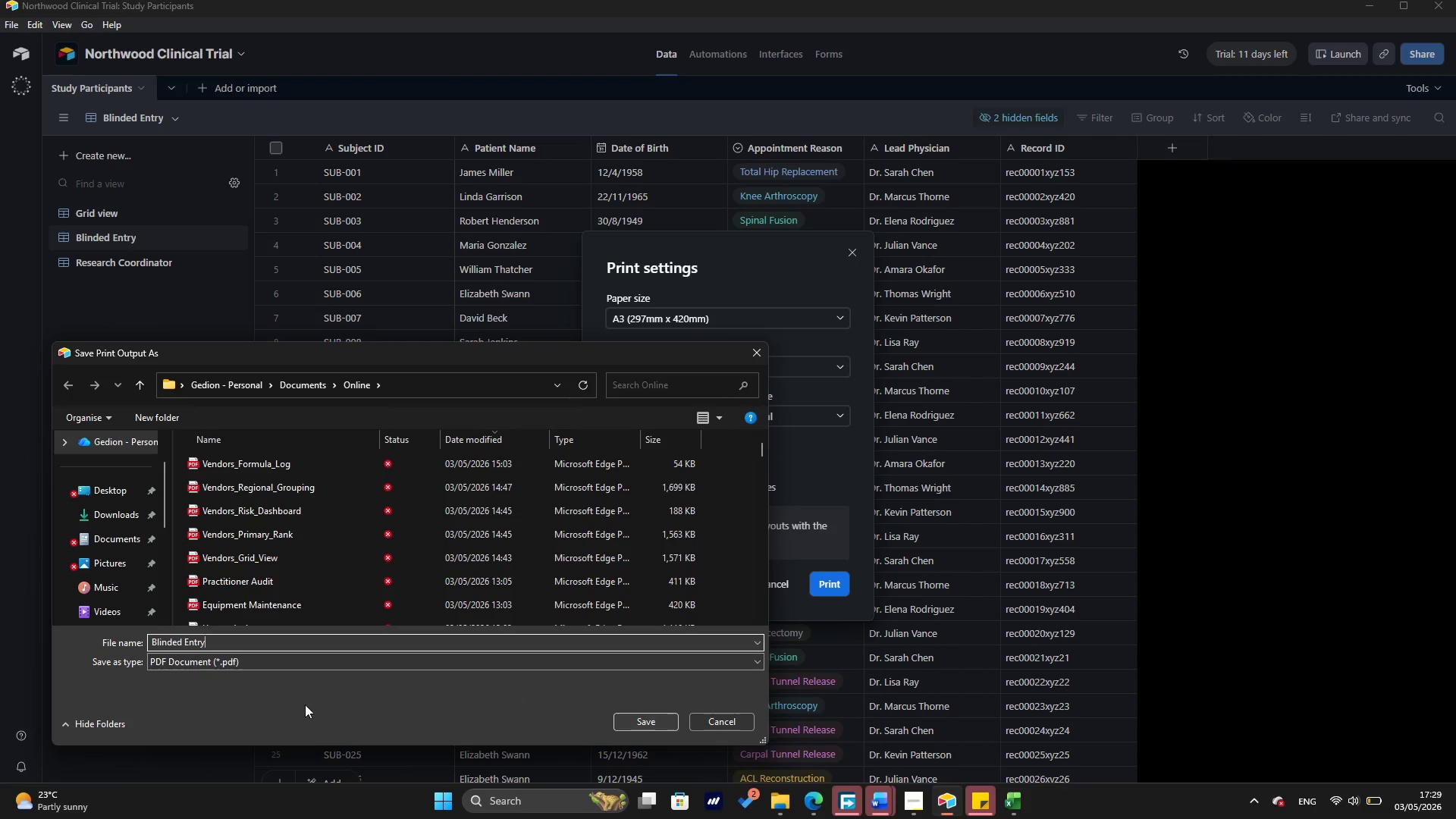 
left_click([184, 642])
 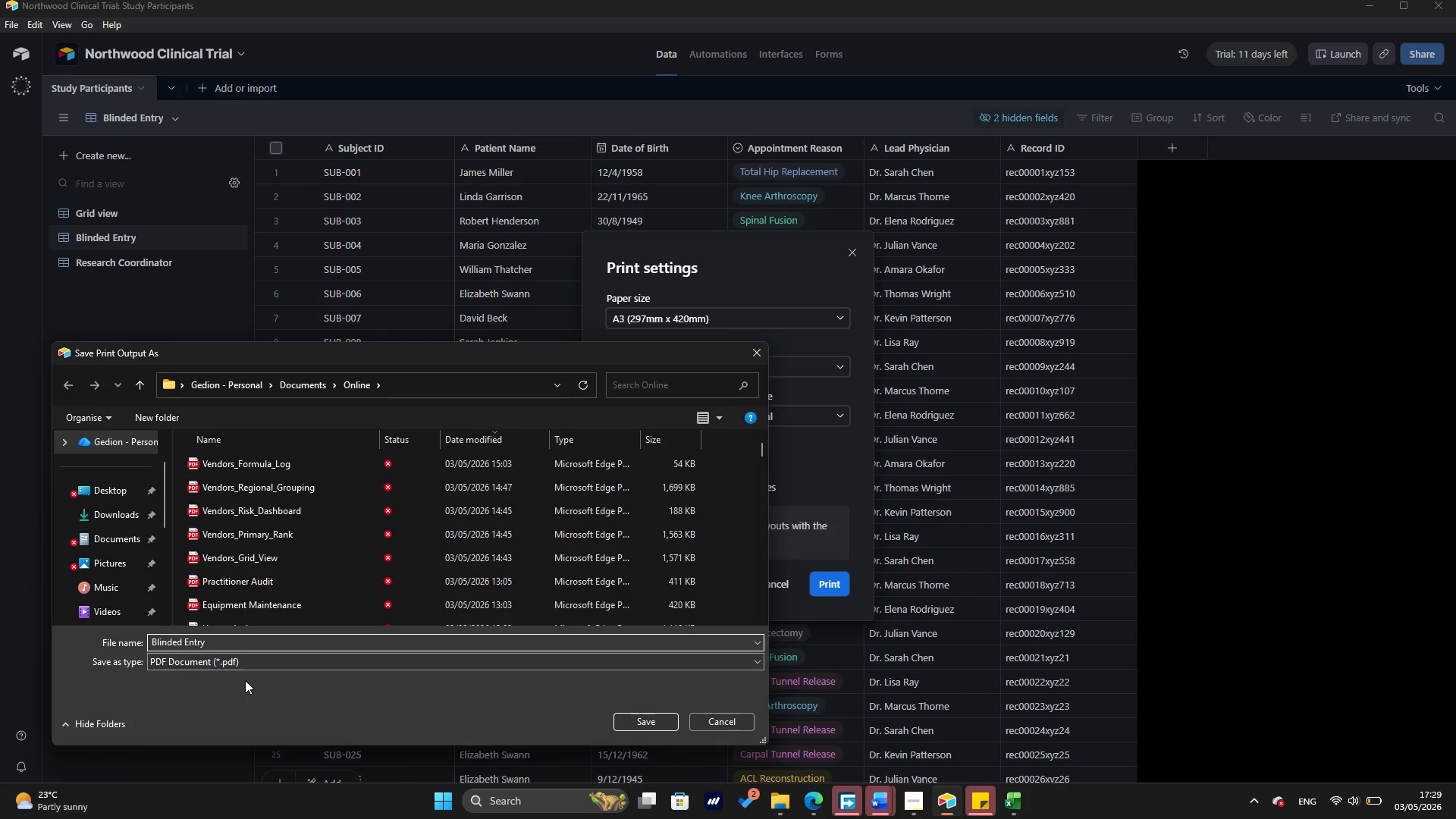 
key(Backspace)
 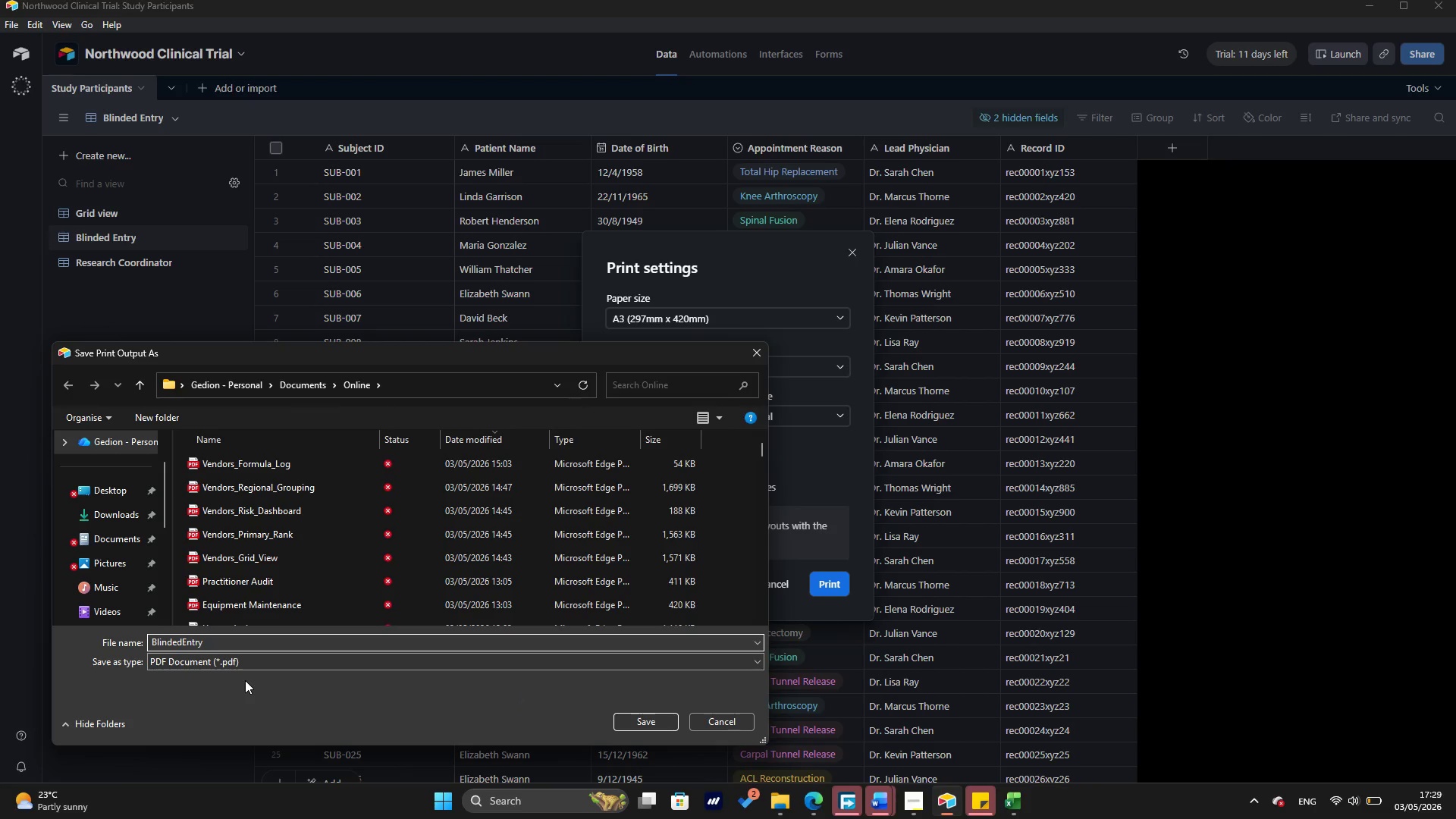 
key(Shift+Minus)
 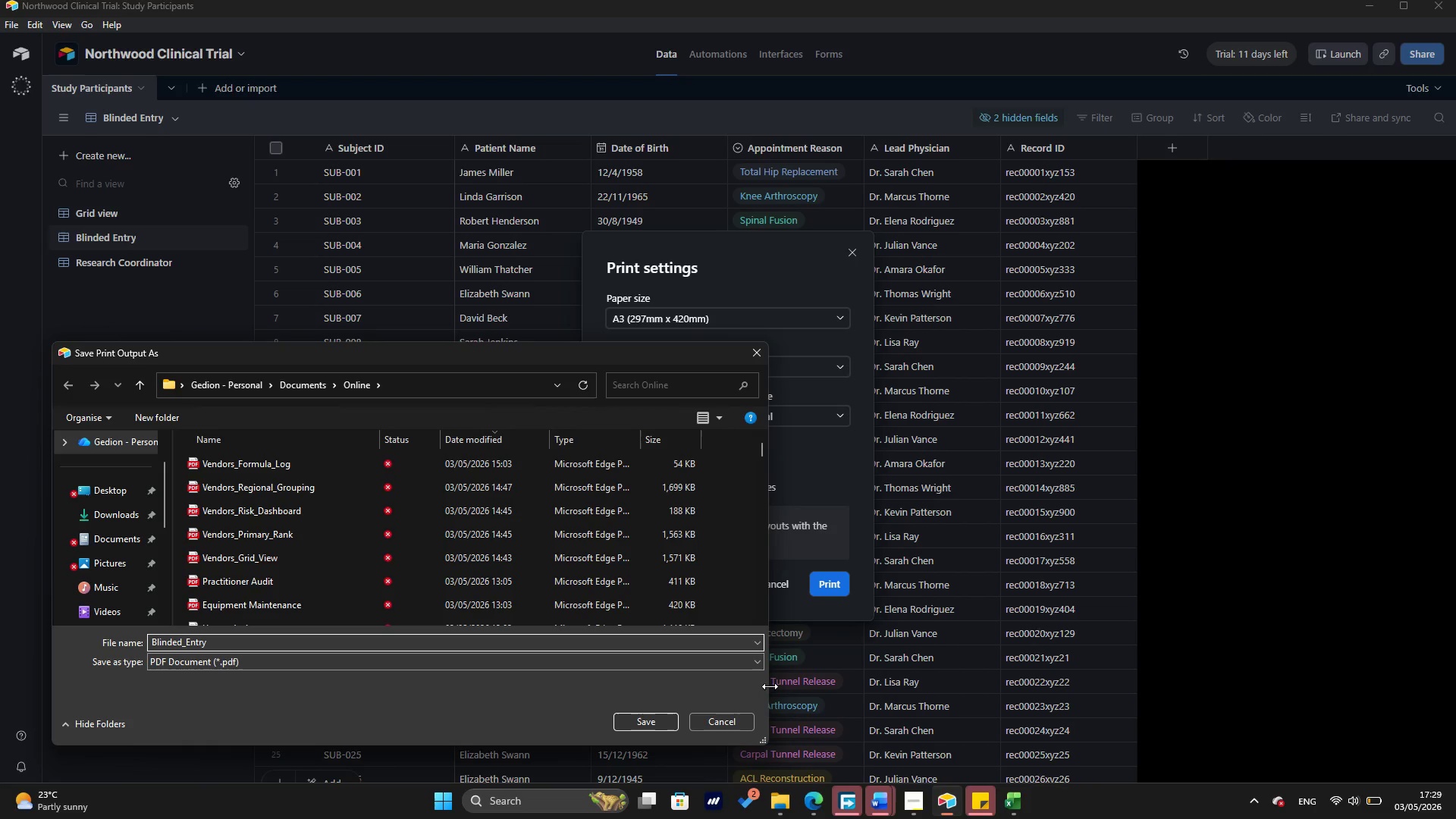 
left_click([642, 719])
 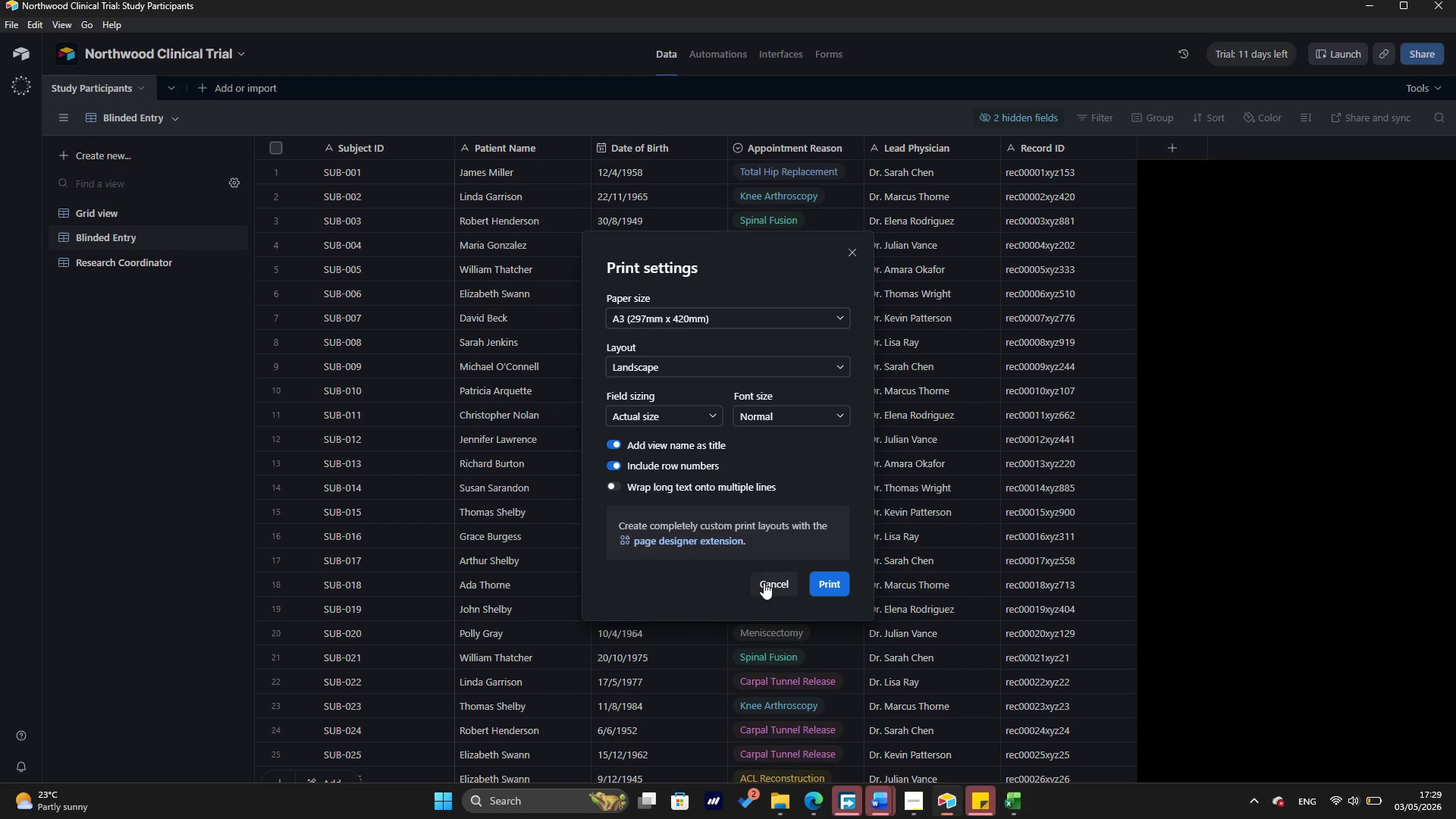 
left_click([764, 582])
 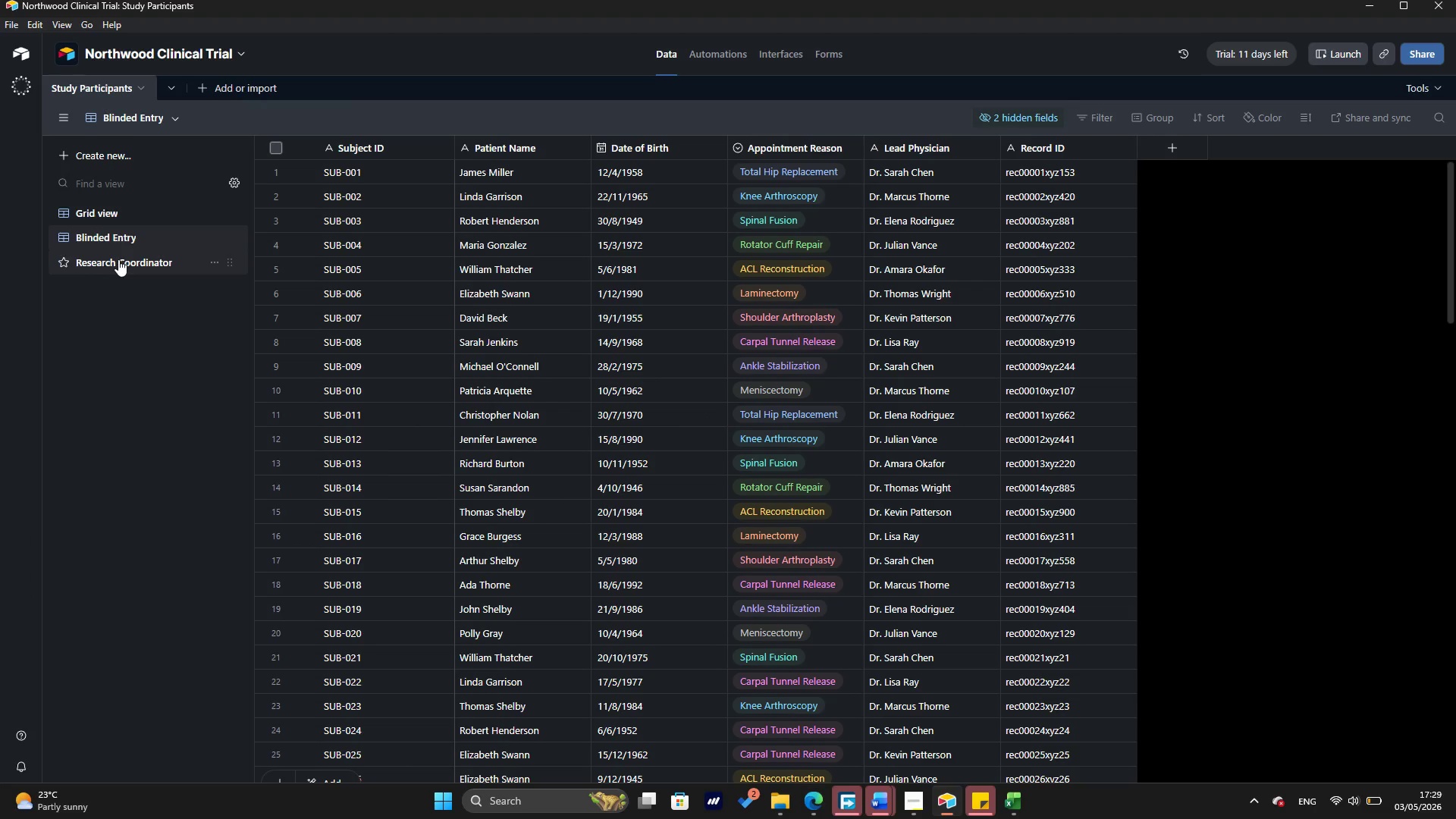 
left_click([118, 259])
 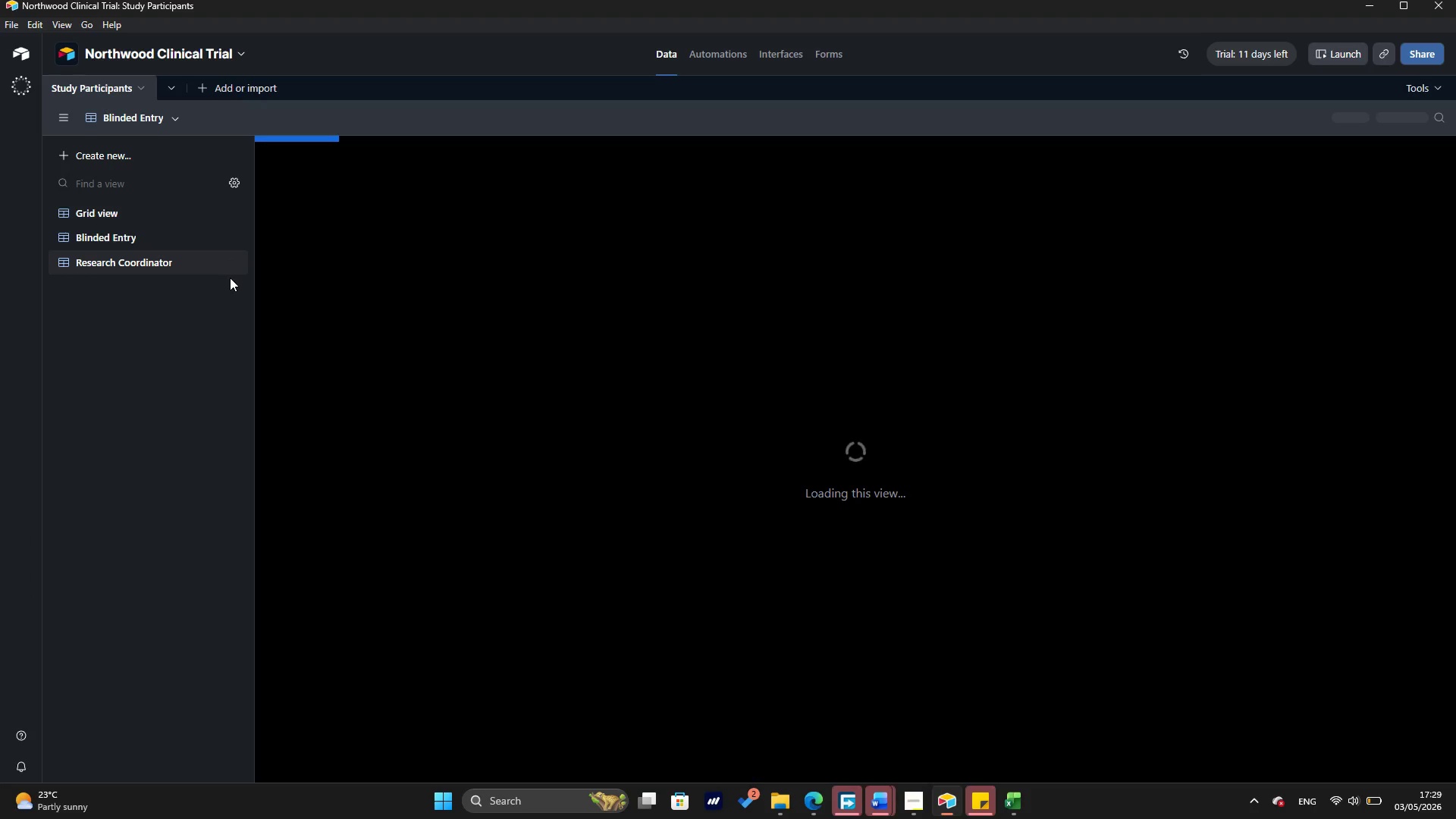 
key(Control+P)
 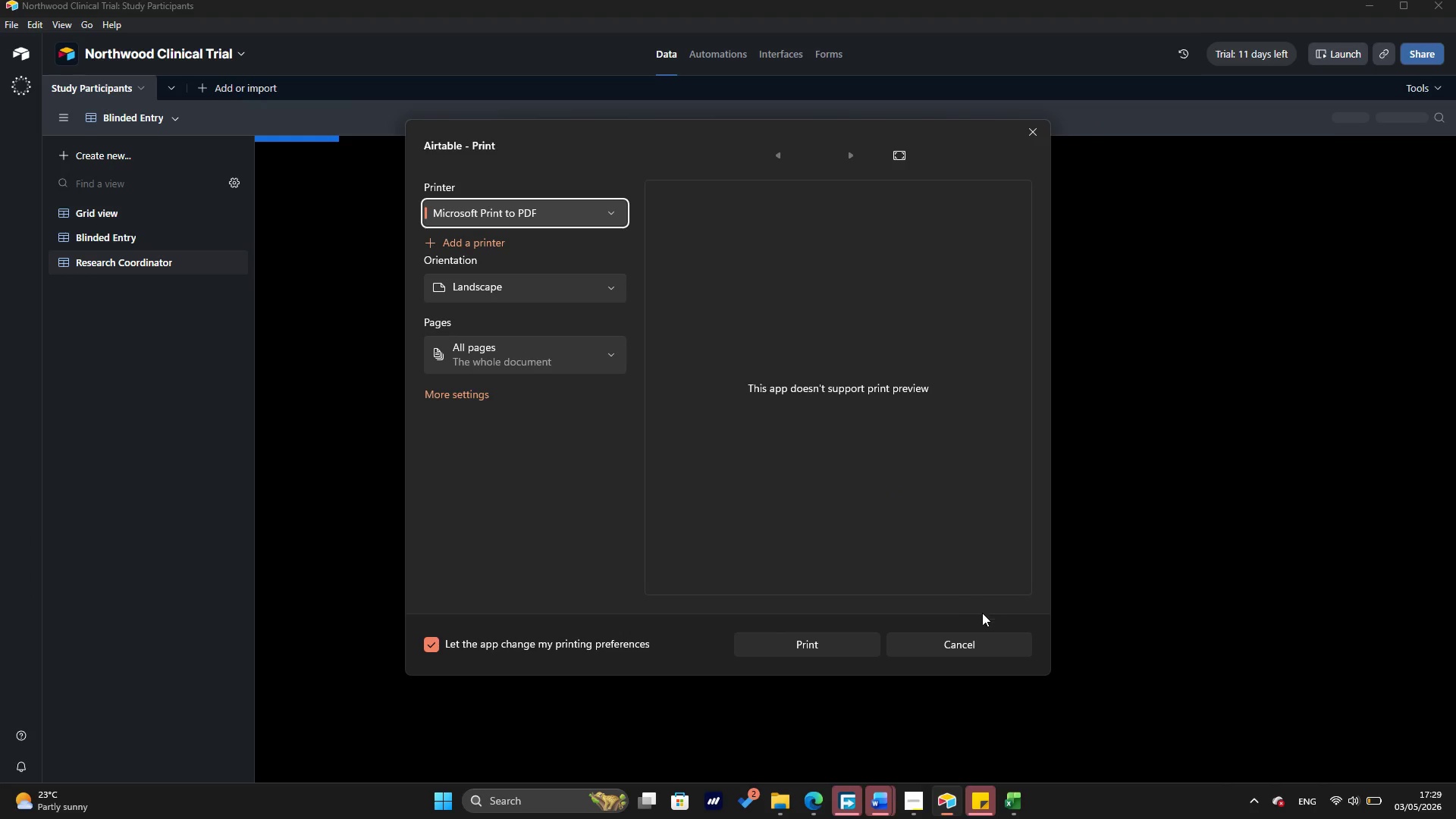 
left_click([993, 645])
 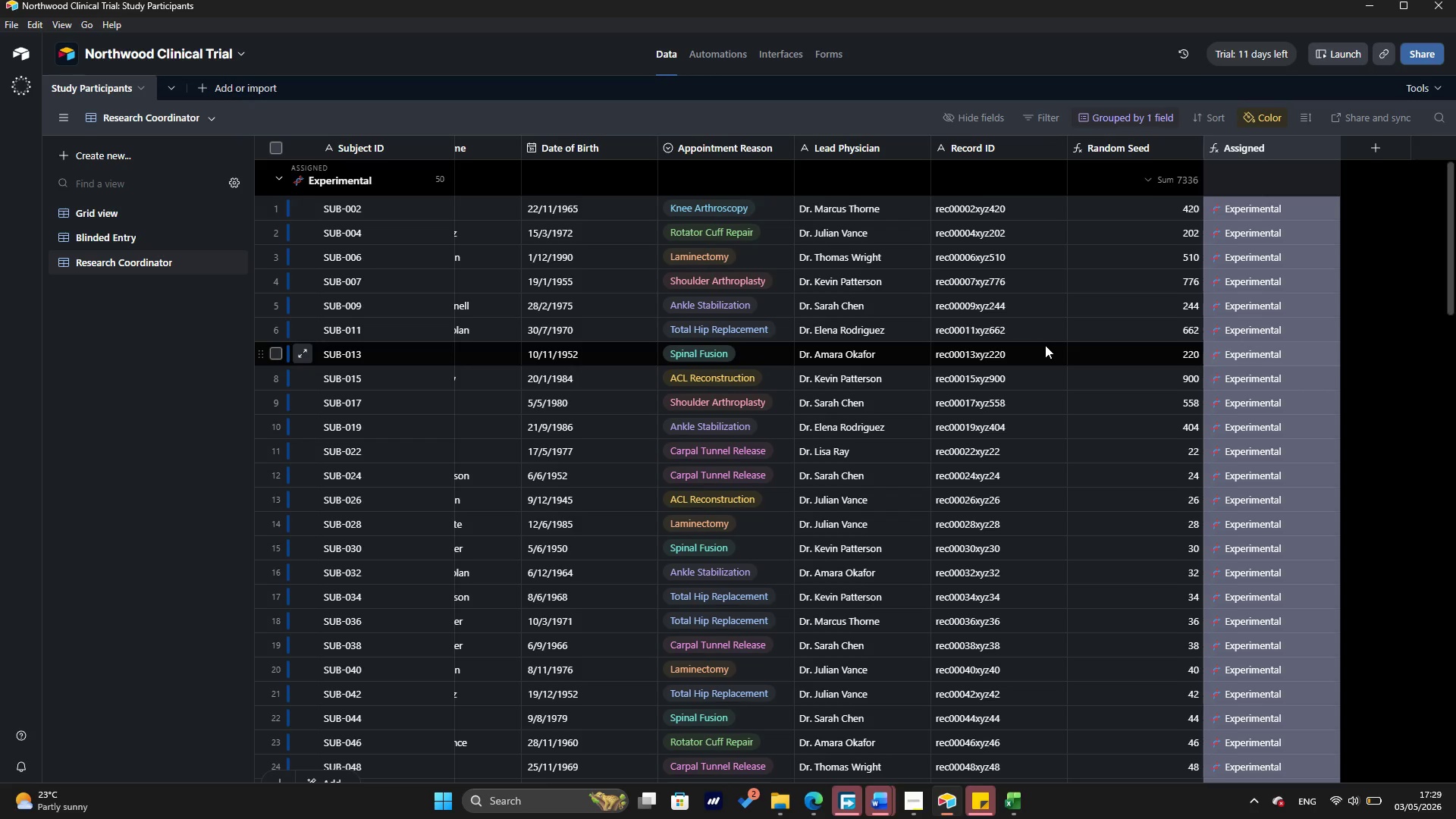 
key(Control+P)
 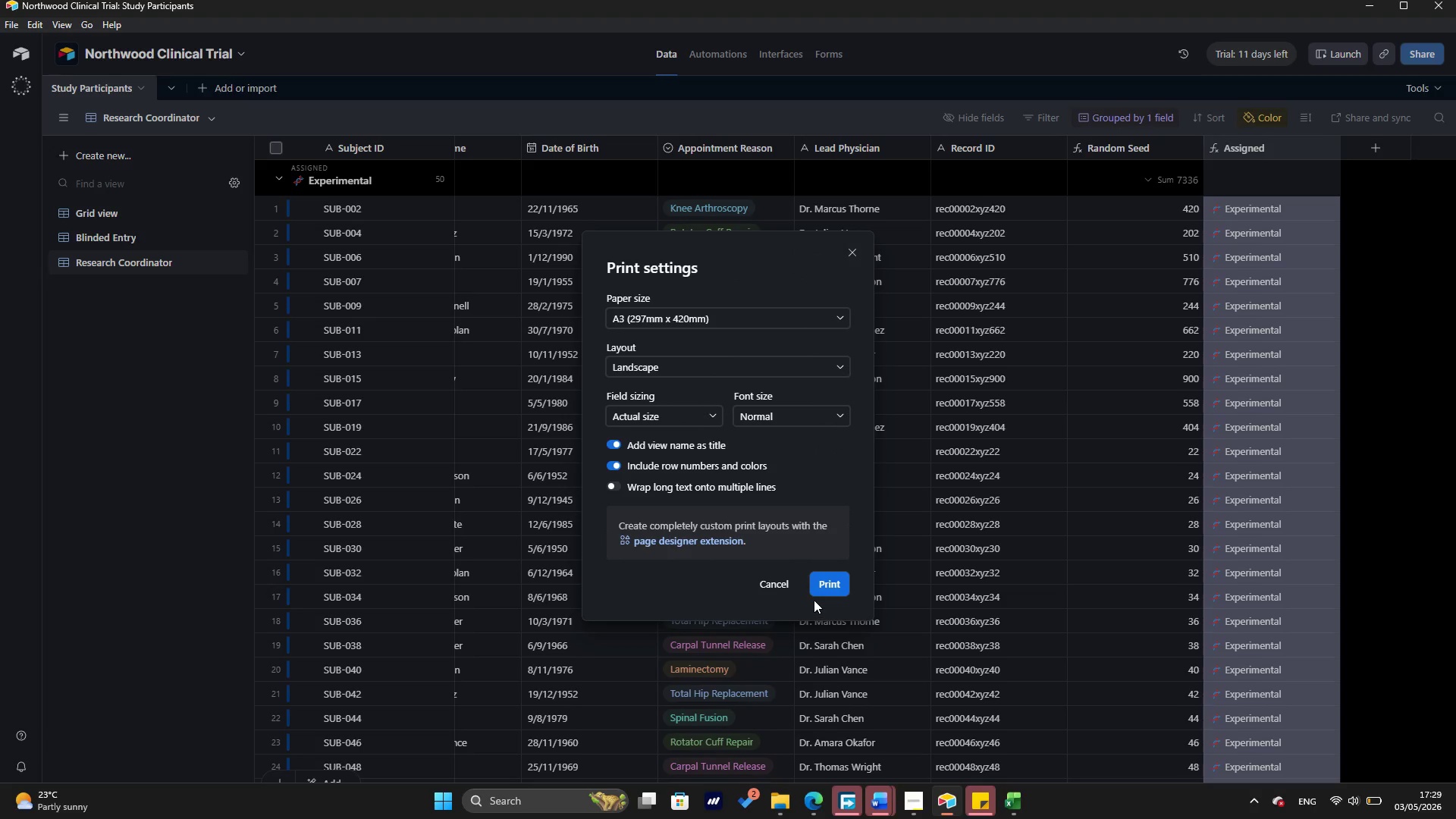 
left_click([817, 592])
 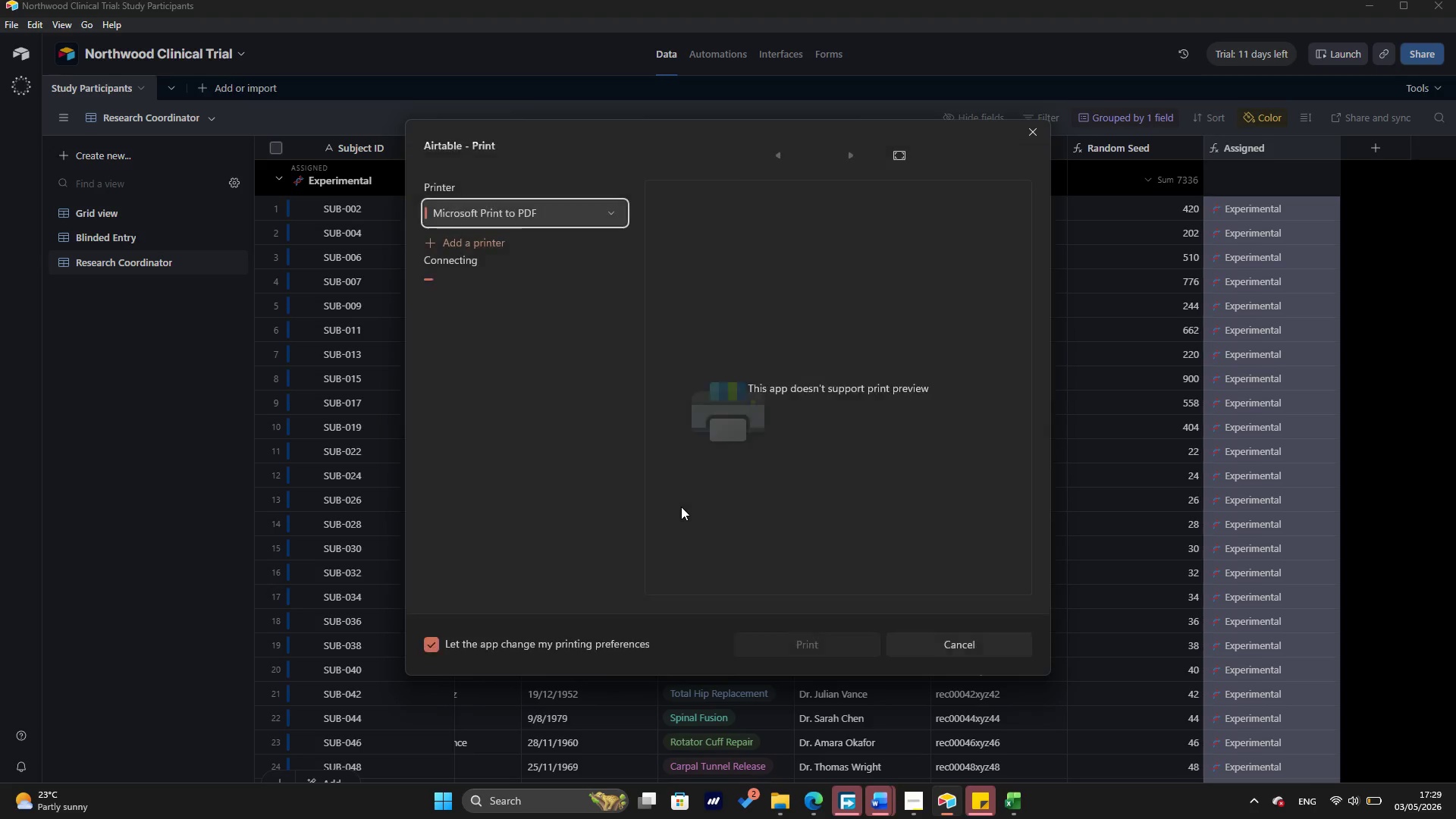 
wait(6.08)
 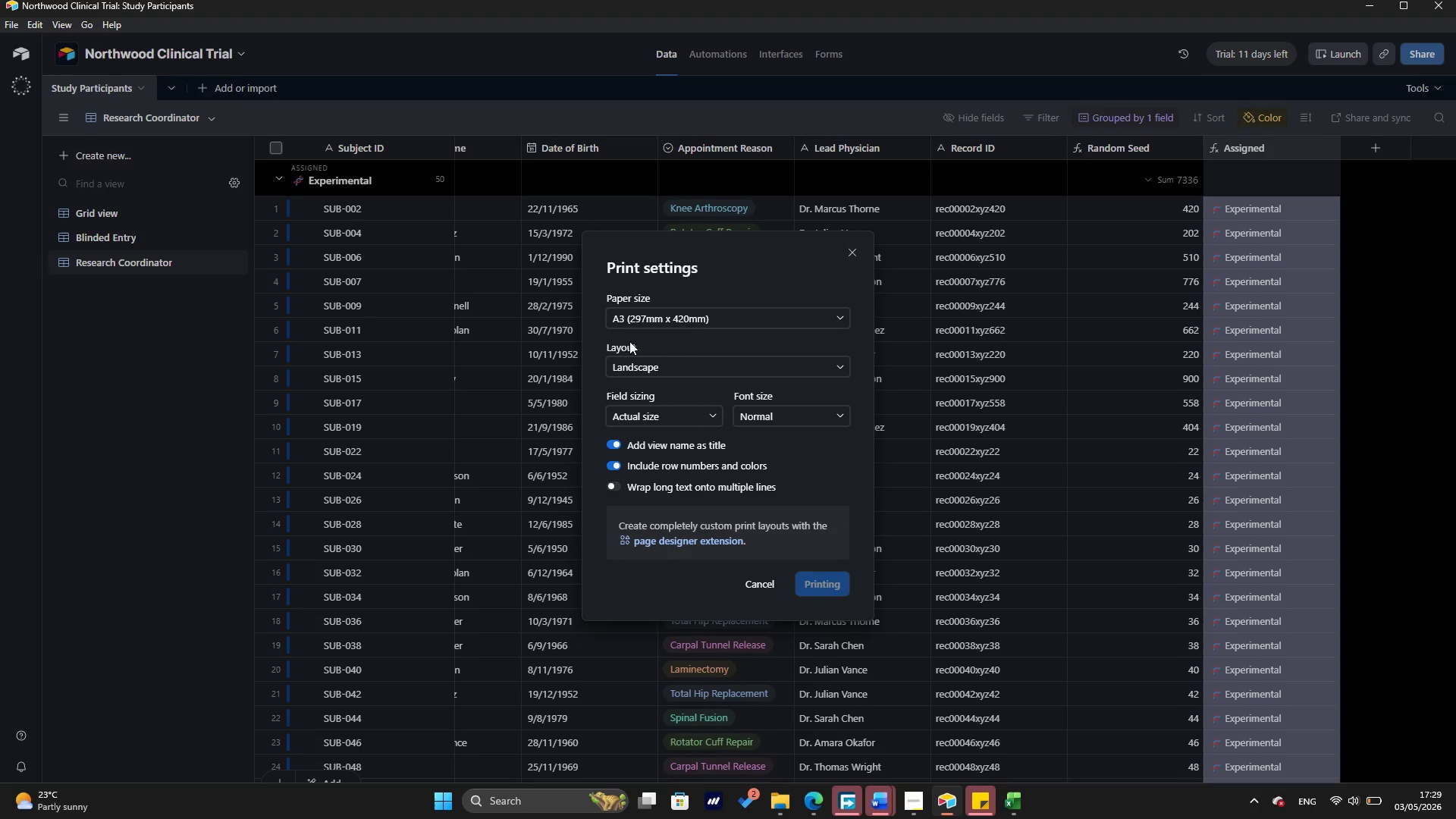 
left_click([808, 645])
 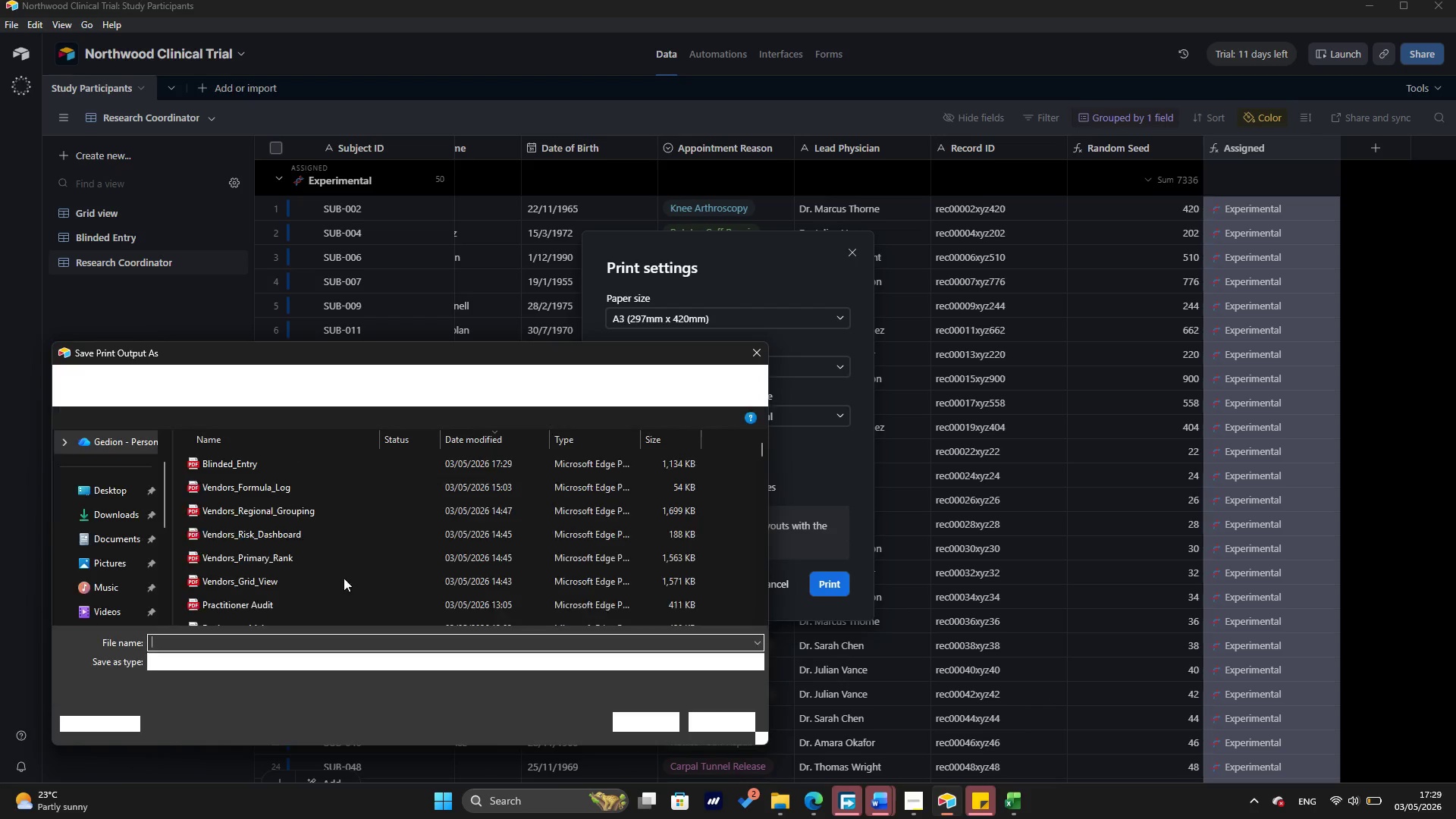 
type(Research Cordinator)
 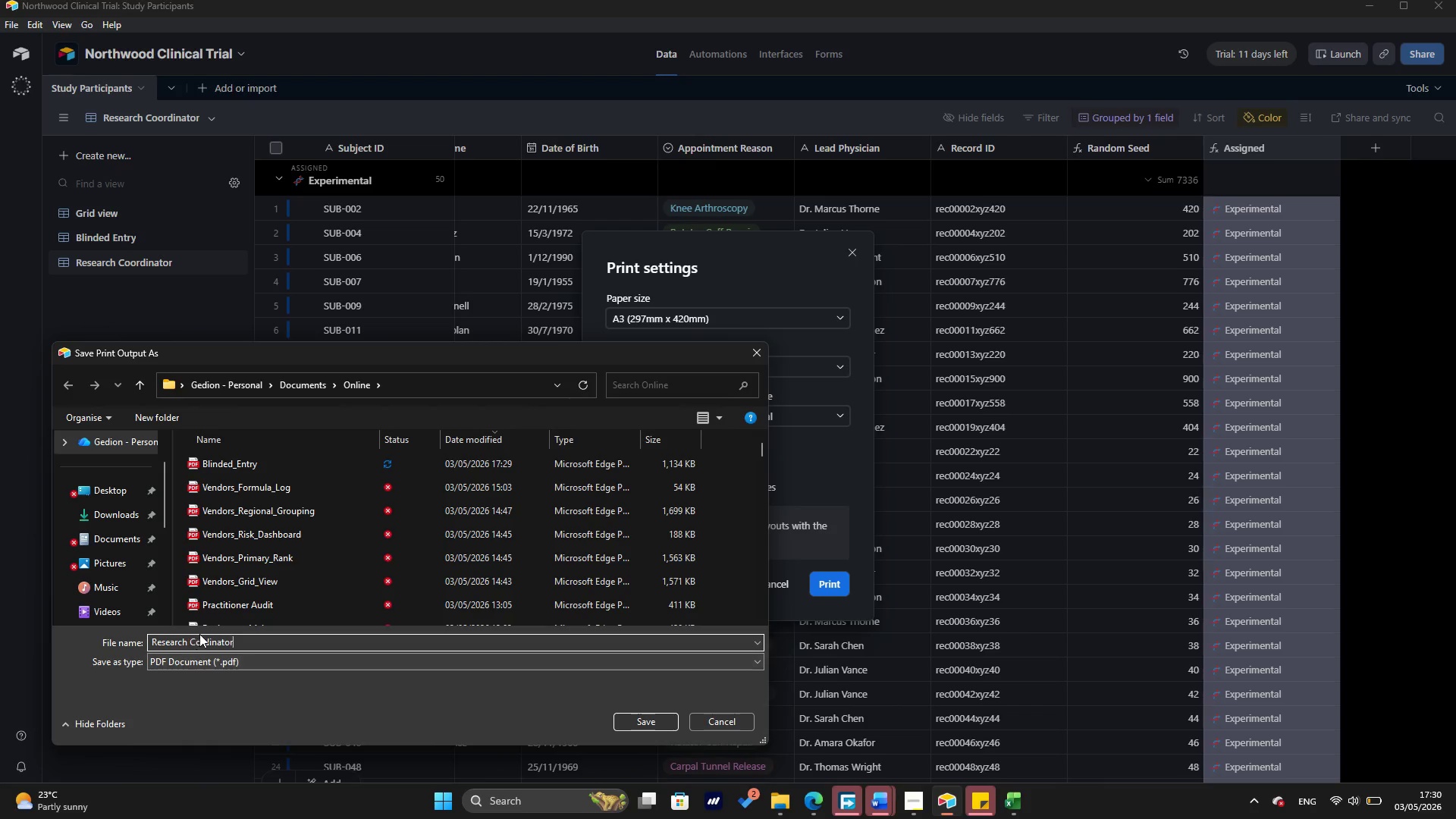 
double_click([201, 642])
 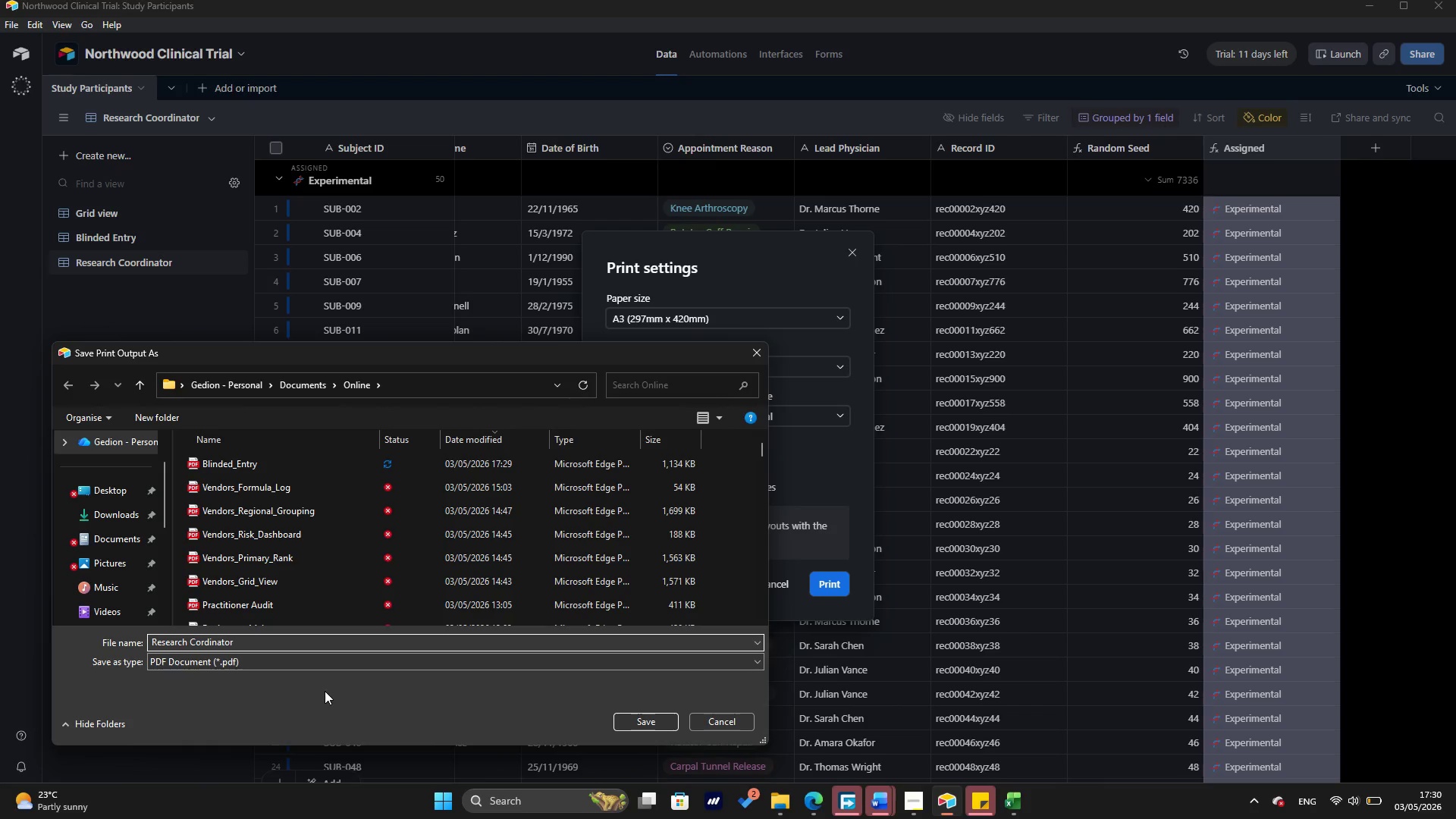 
key(O)
 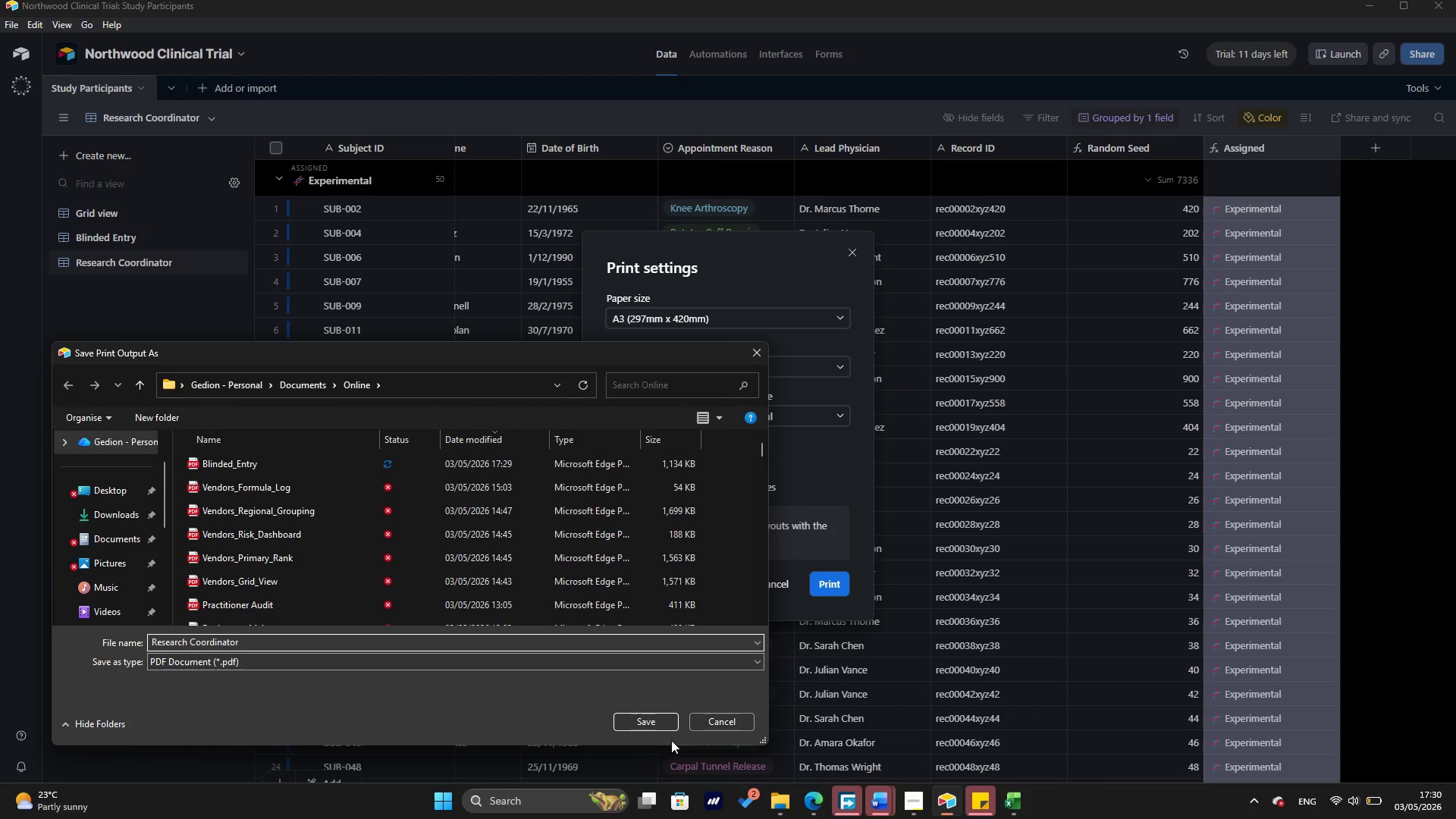 
left_click([661, 723])
 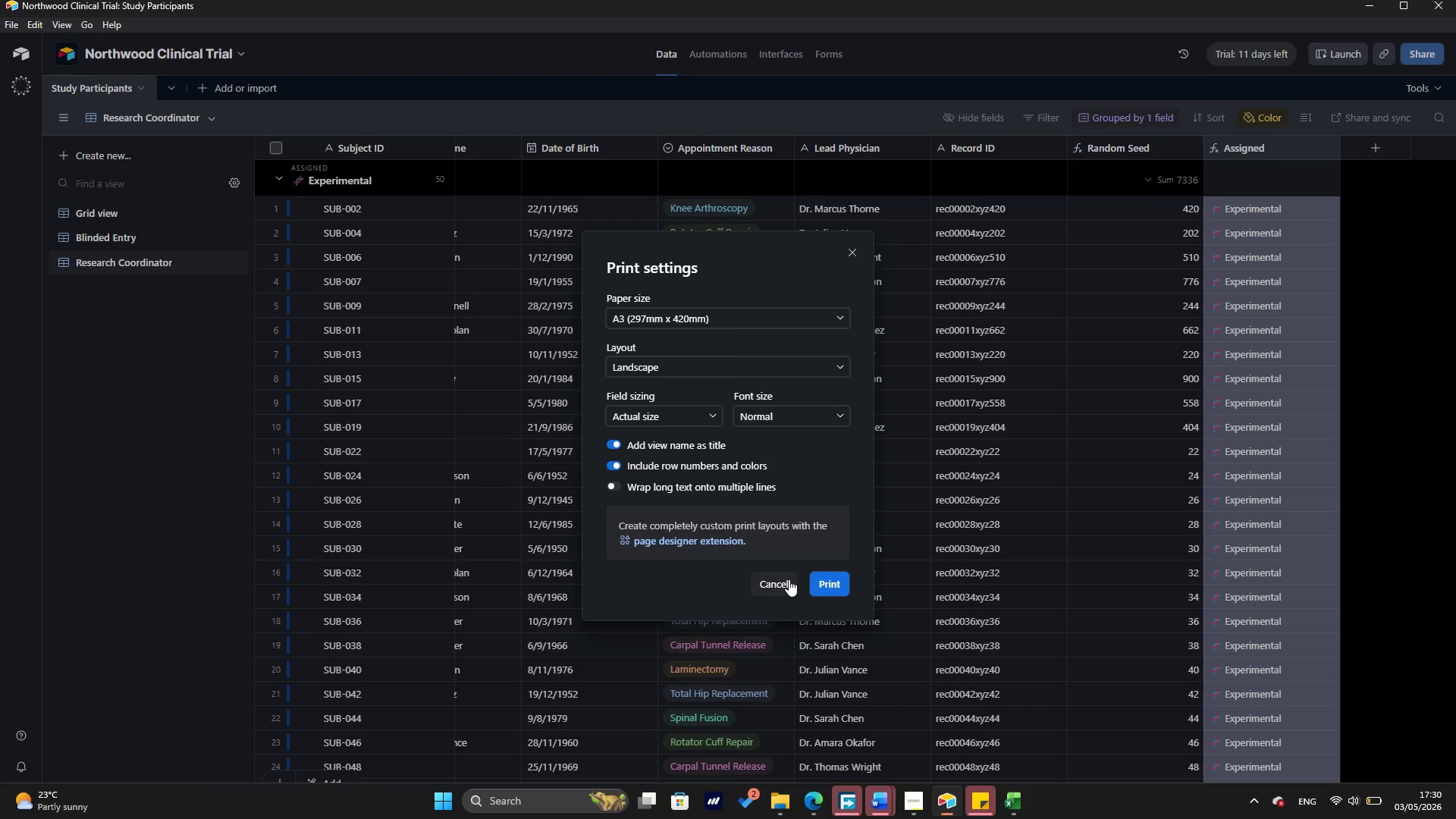 
wait(6.45)
 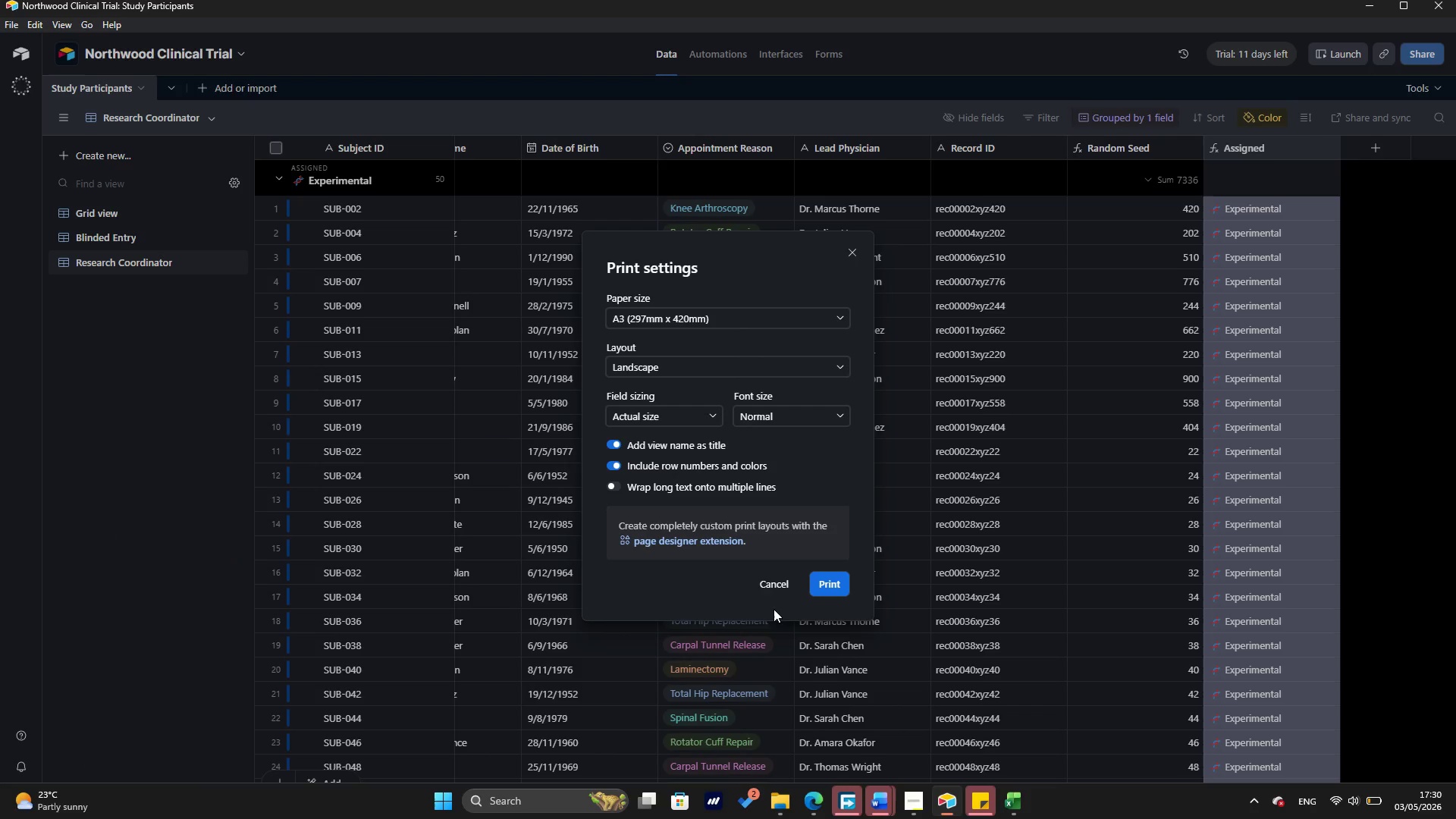 
left_click([792, 801])
 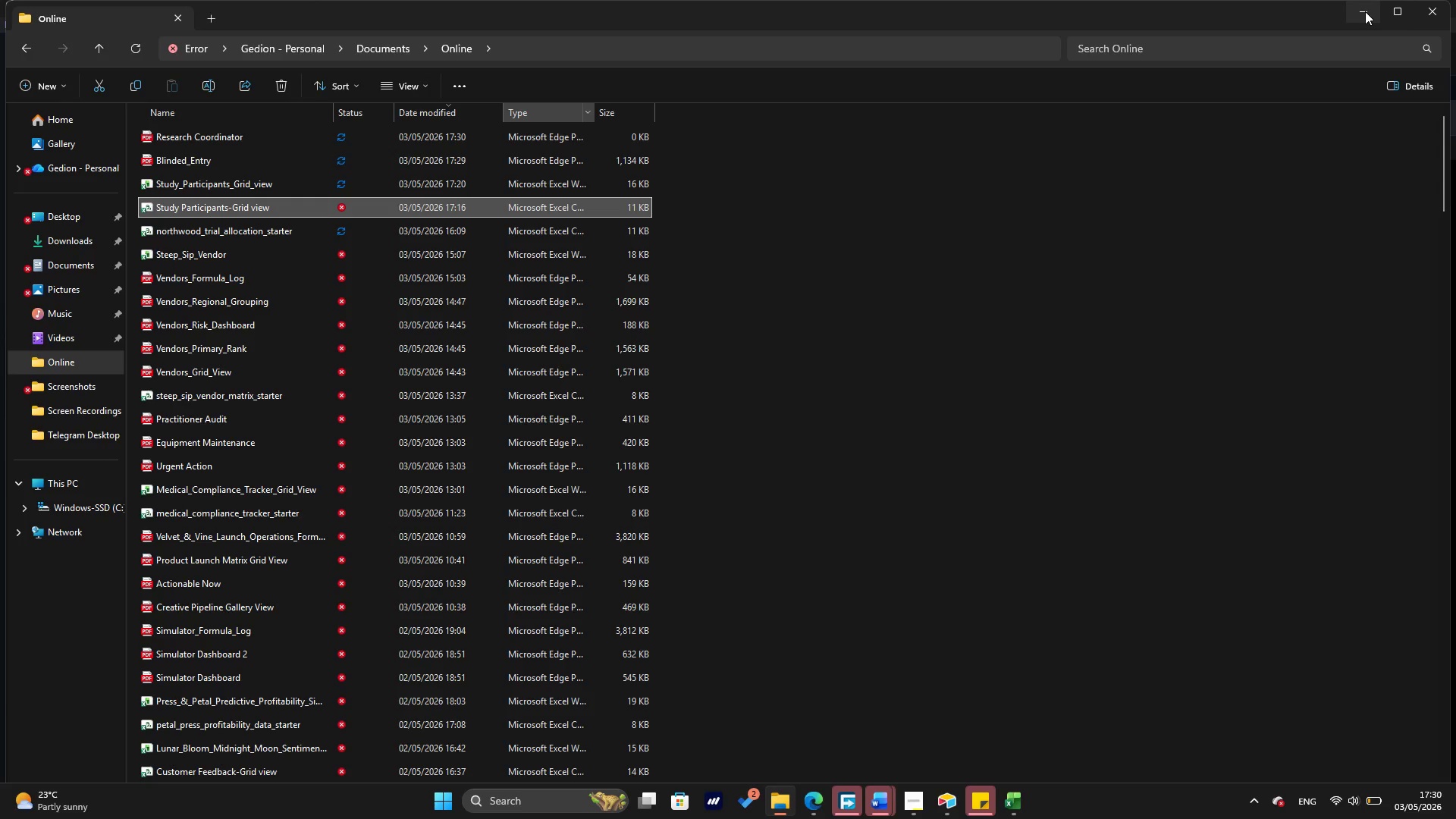 
wait(7.75)
 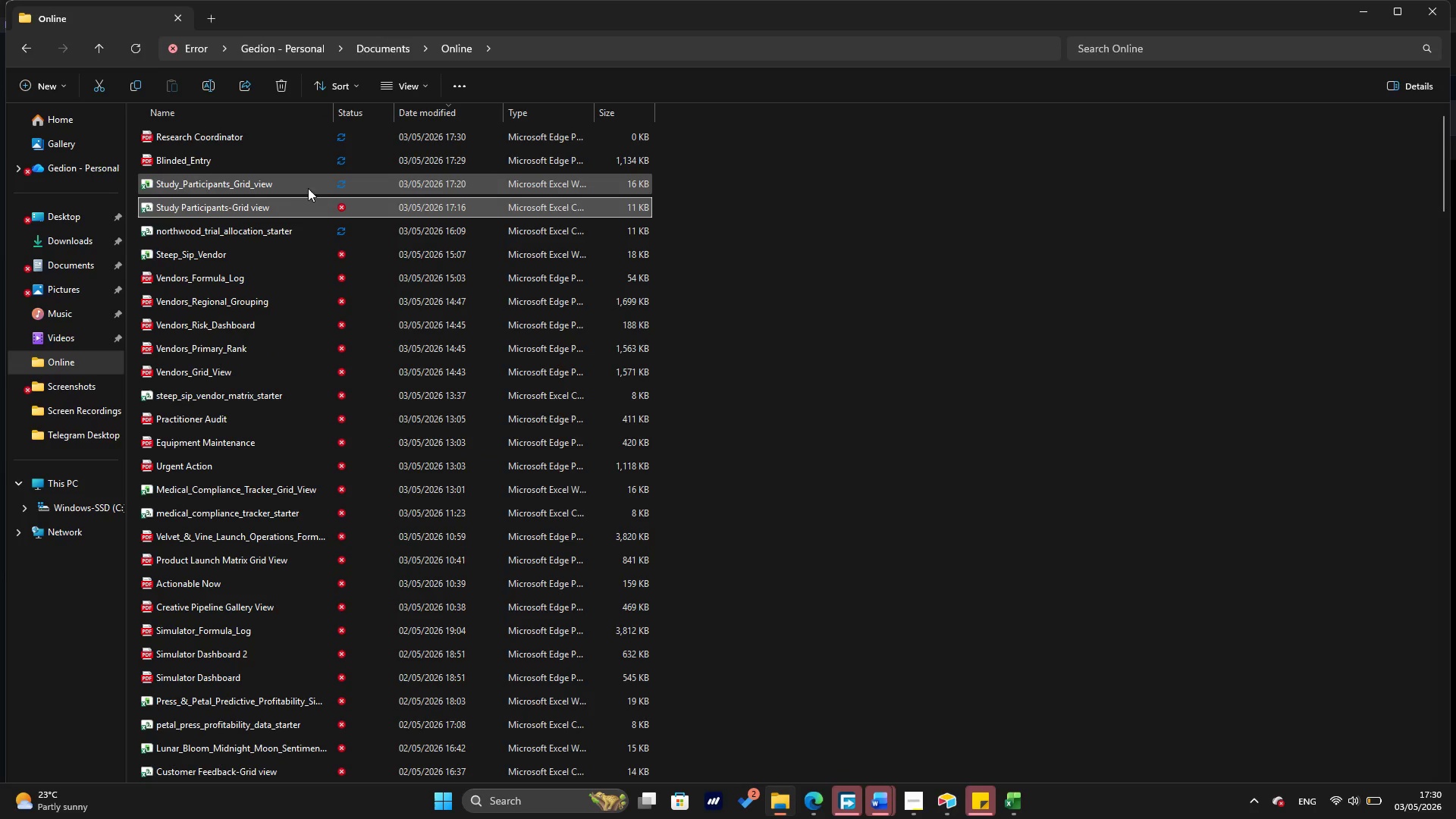 
left_click([1365, 11])
 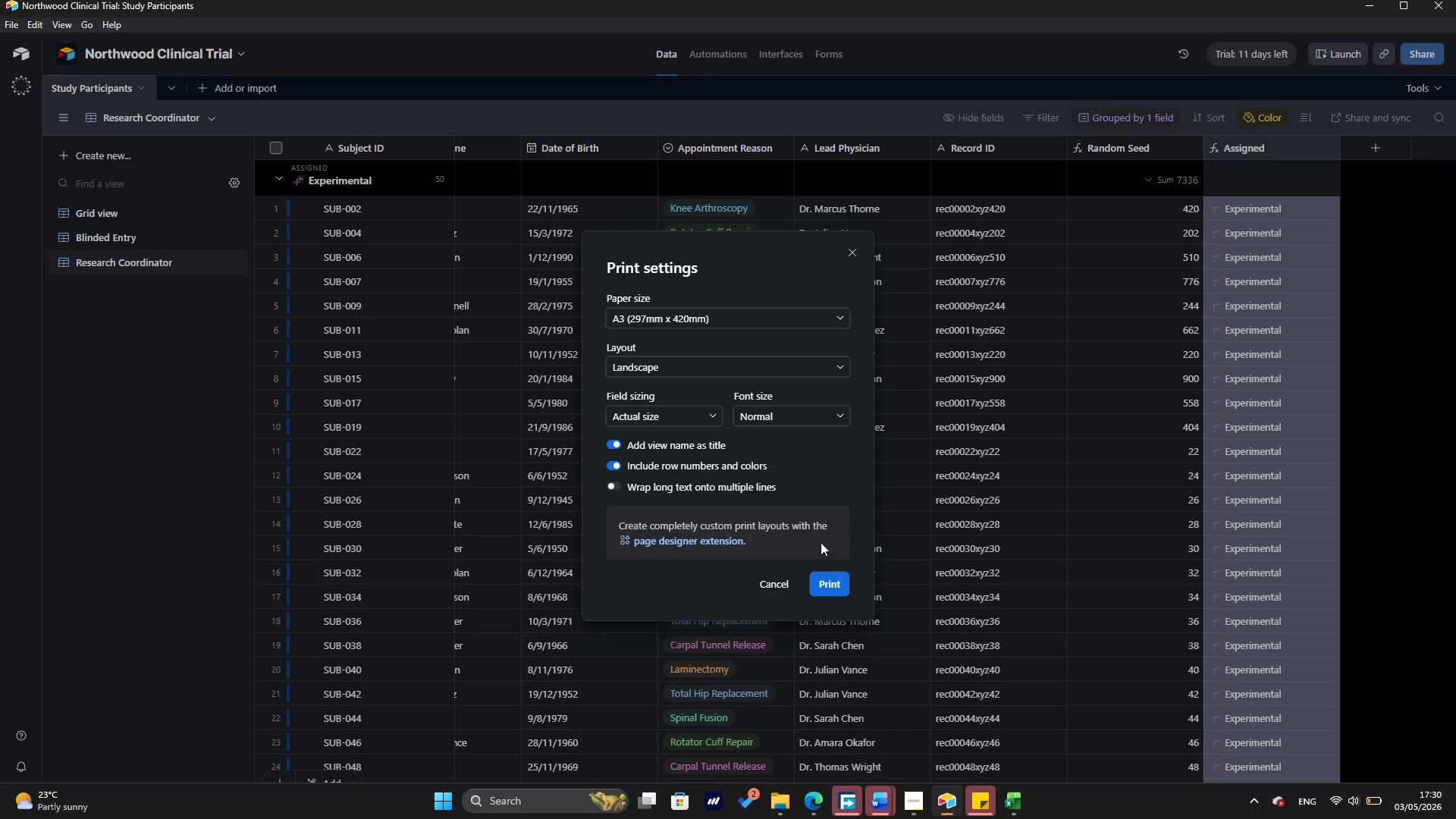 
left_click([765, 590])
 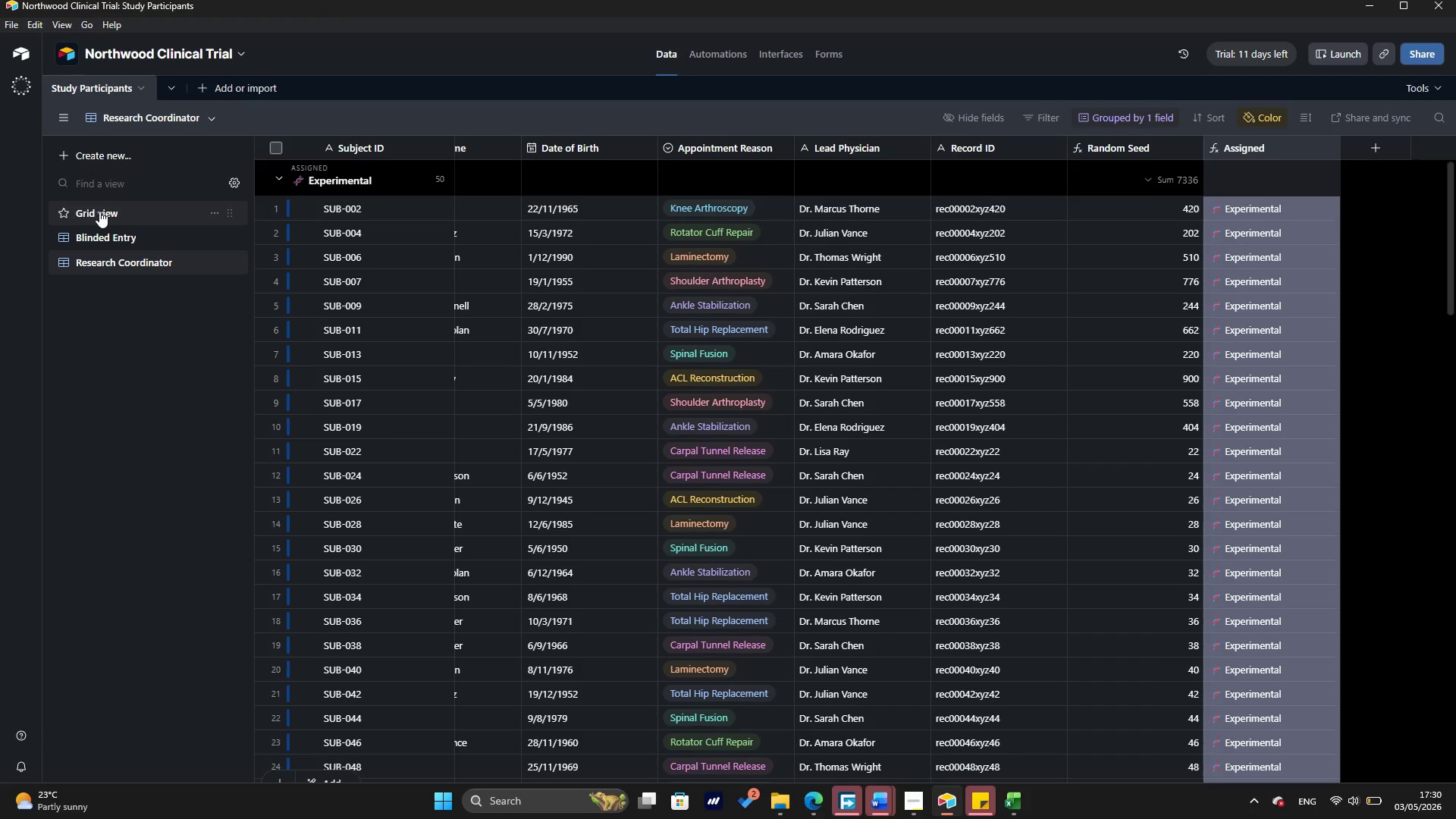 
left_click([101, 212])
 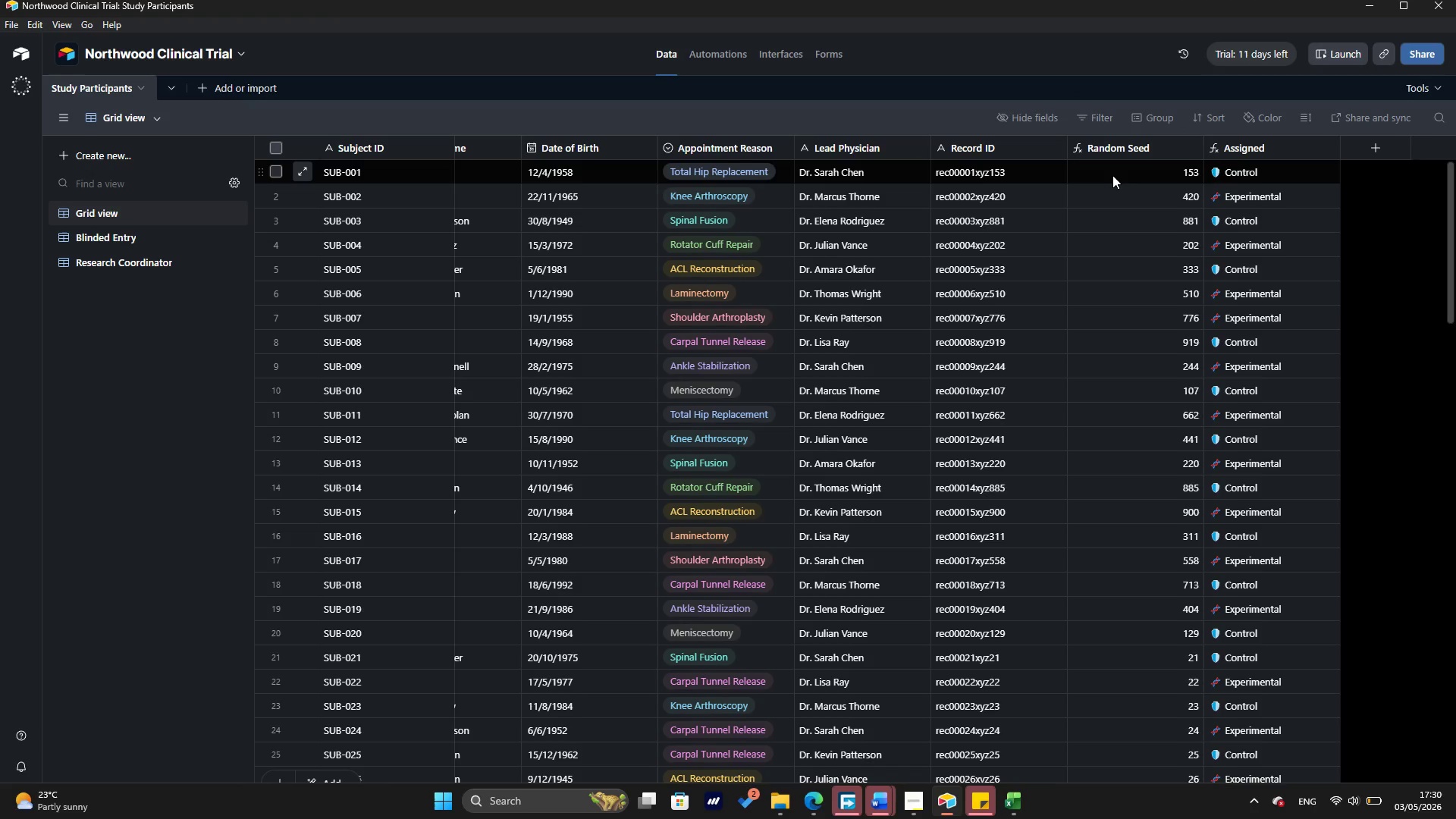 
key(Control+P)
 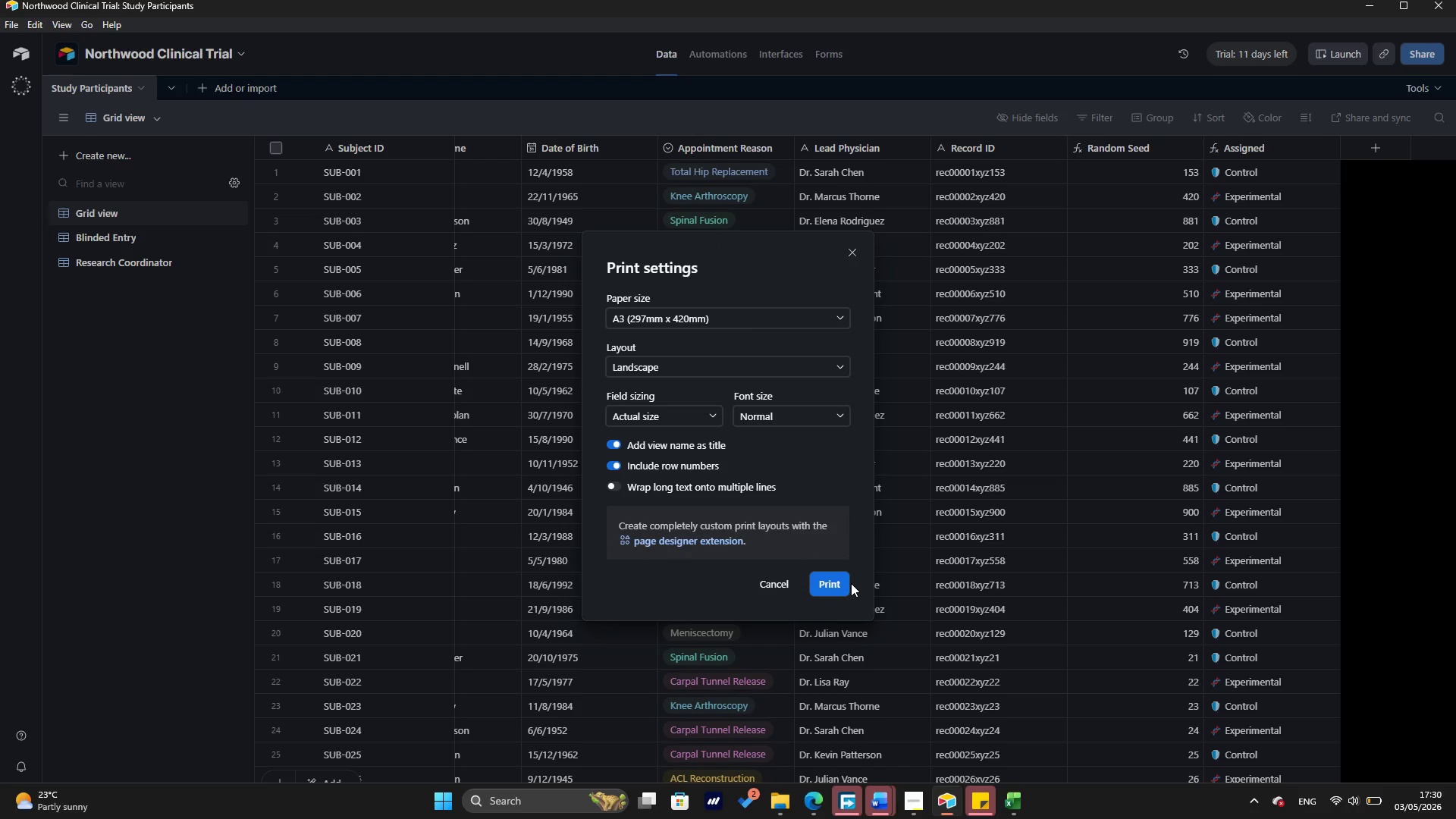 
left_click([830, 585])
 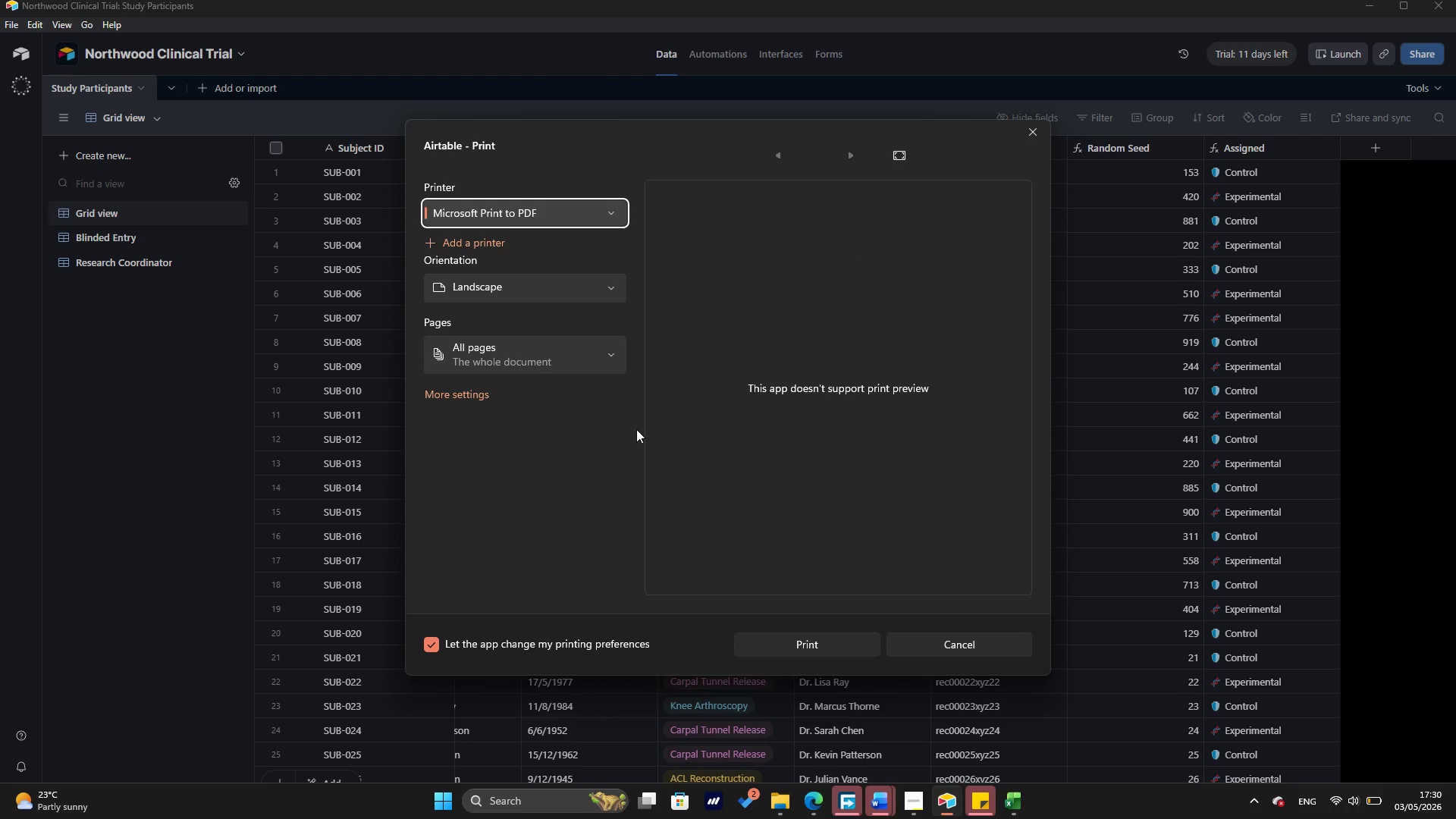 
wait(7.17)
 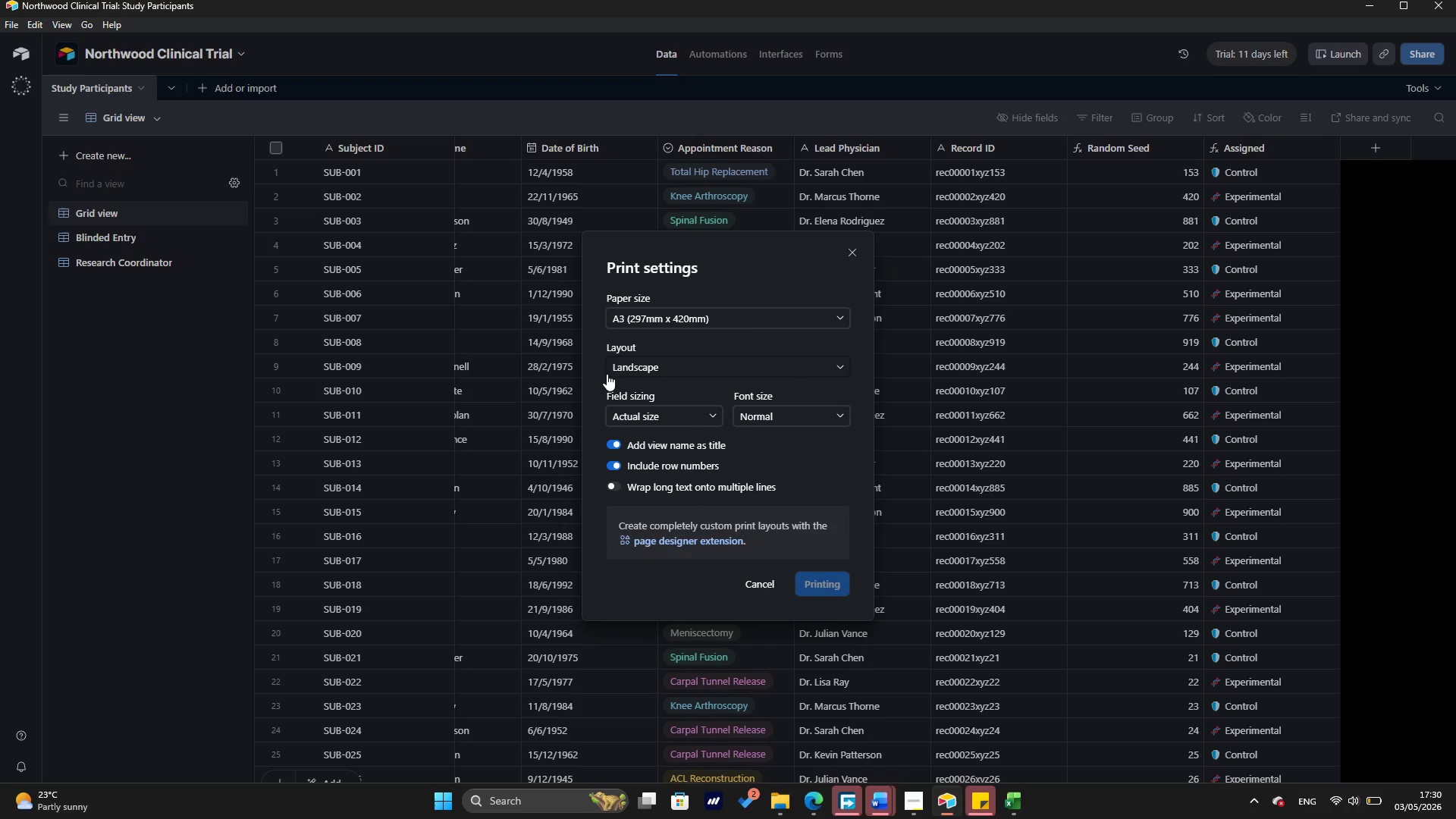 
left_click([836, 652])
 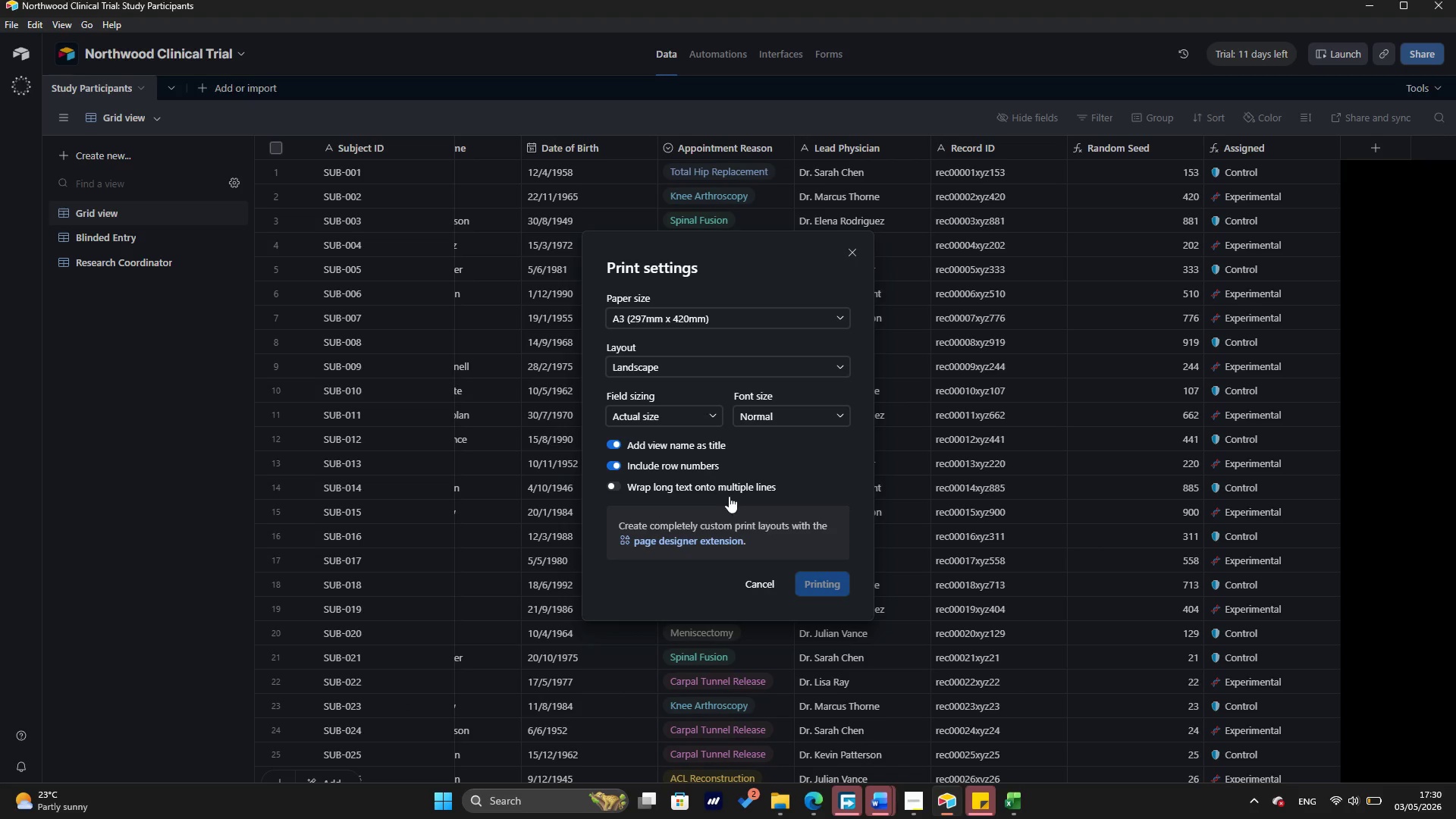 
mouse_move([717, 530])
 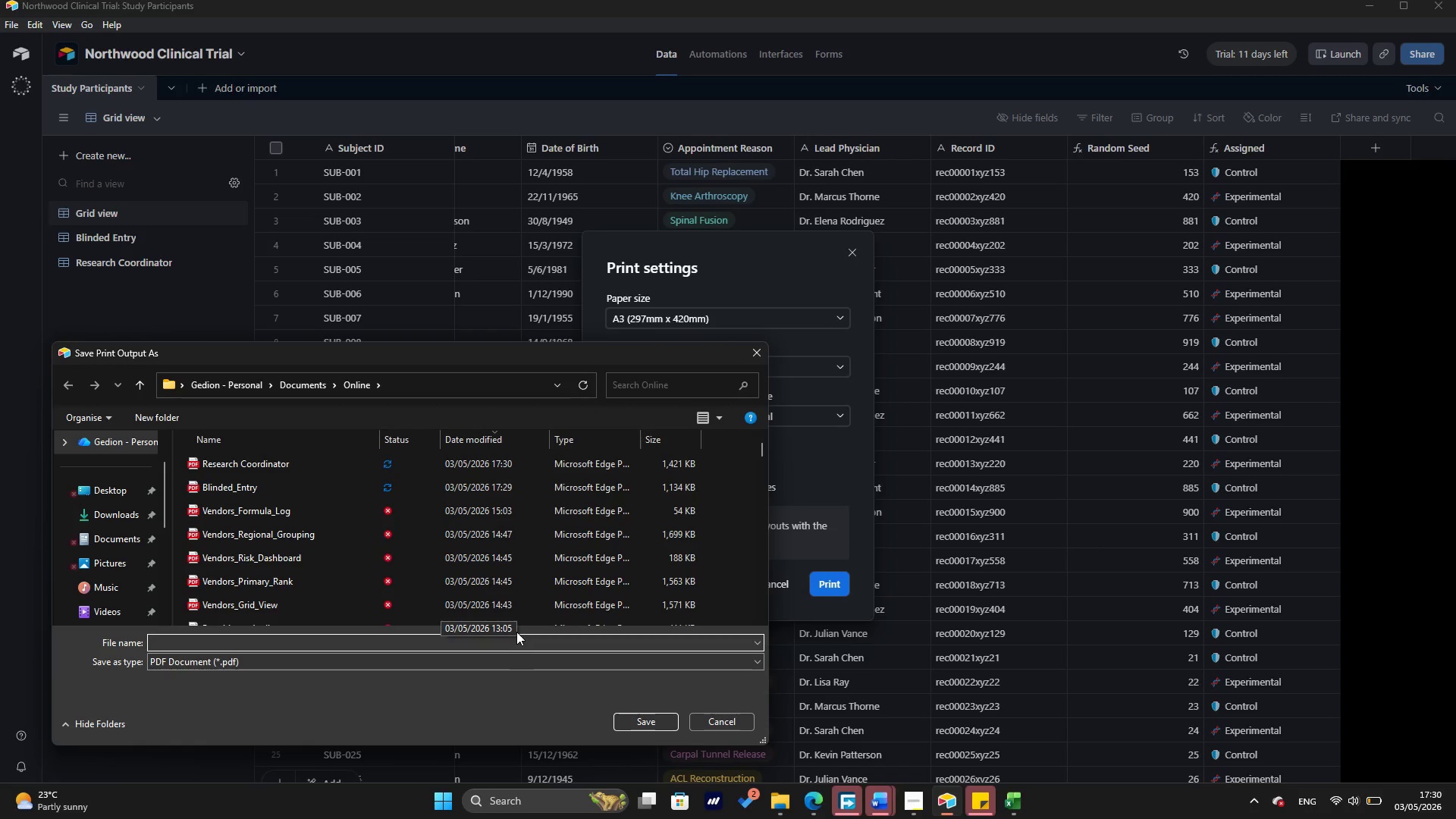 
type(Study )
key(Backspace)
type(_Participants )
key(Backspace)
 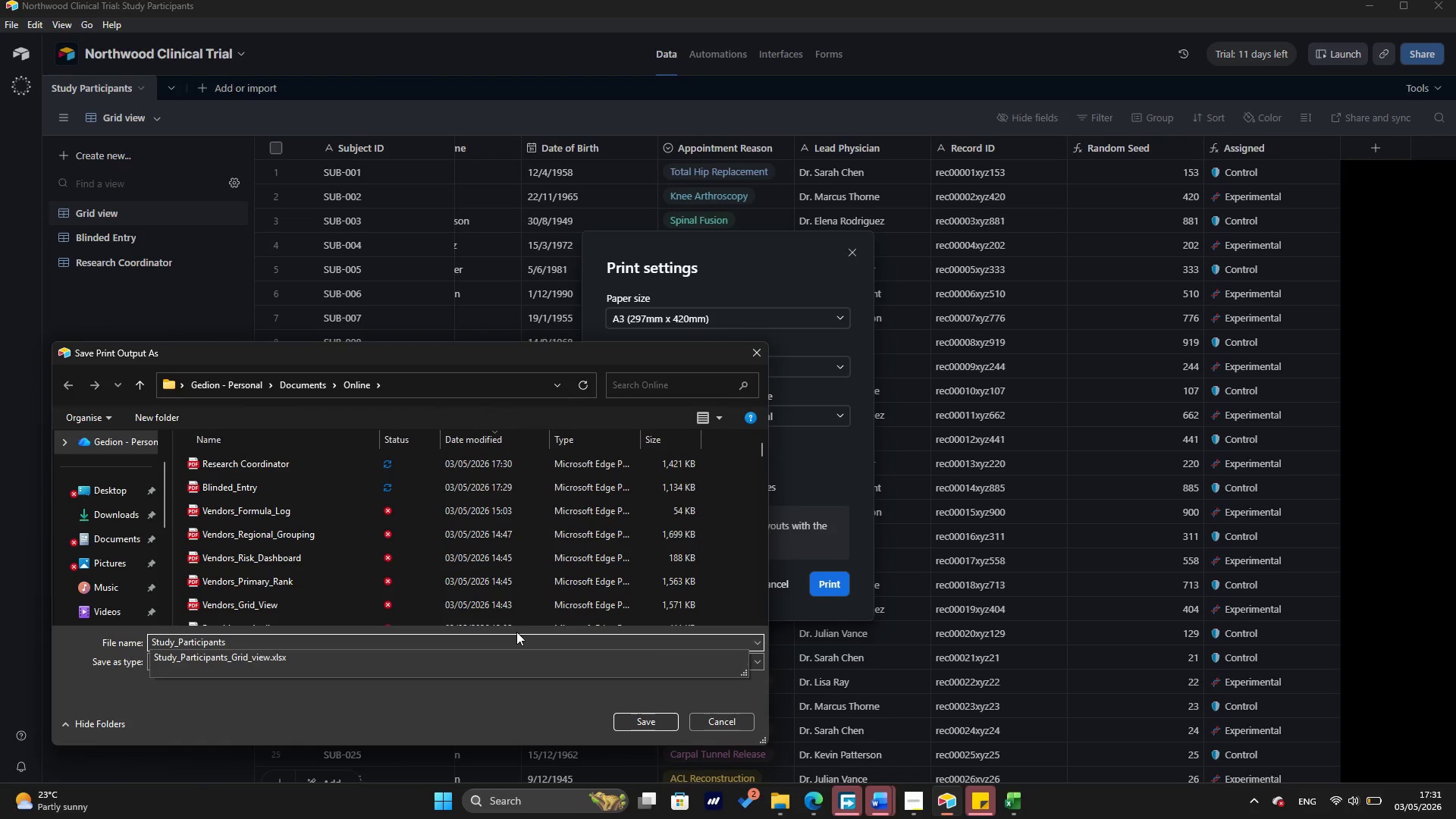 
key(ArrowDown)
 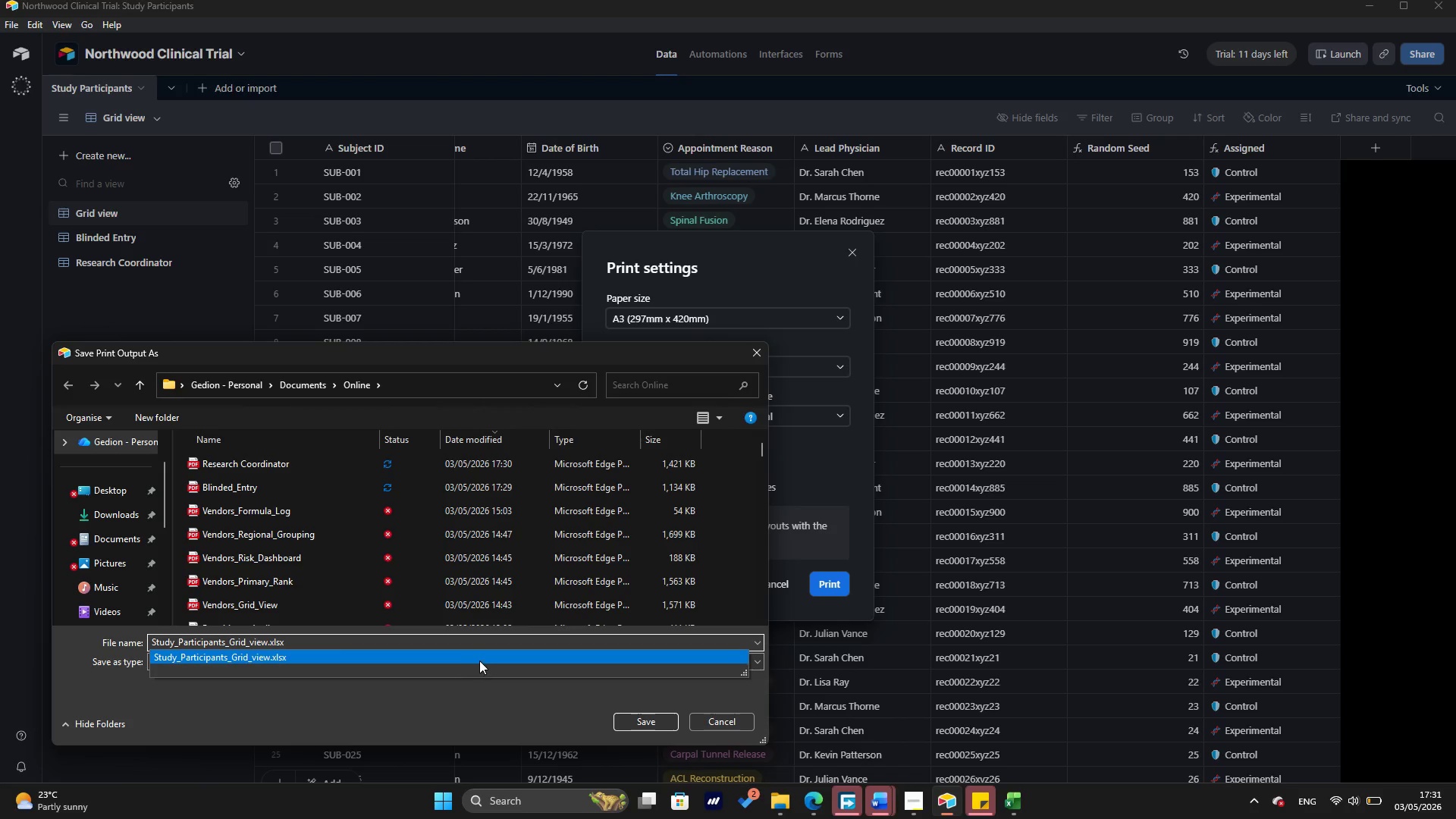 
left_click([481, 658])
 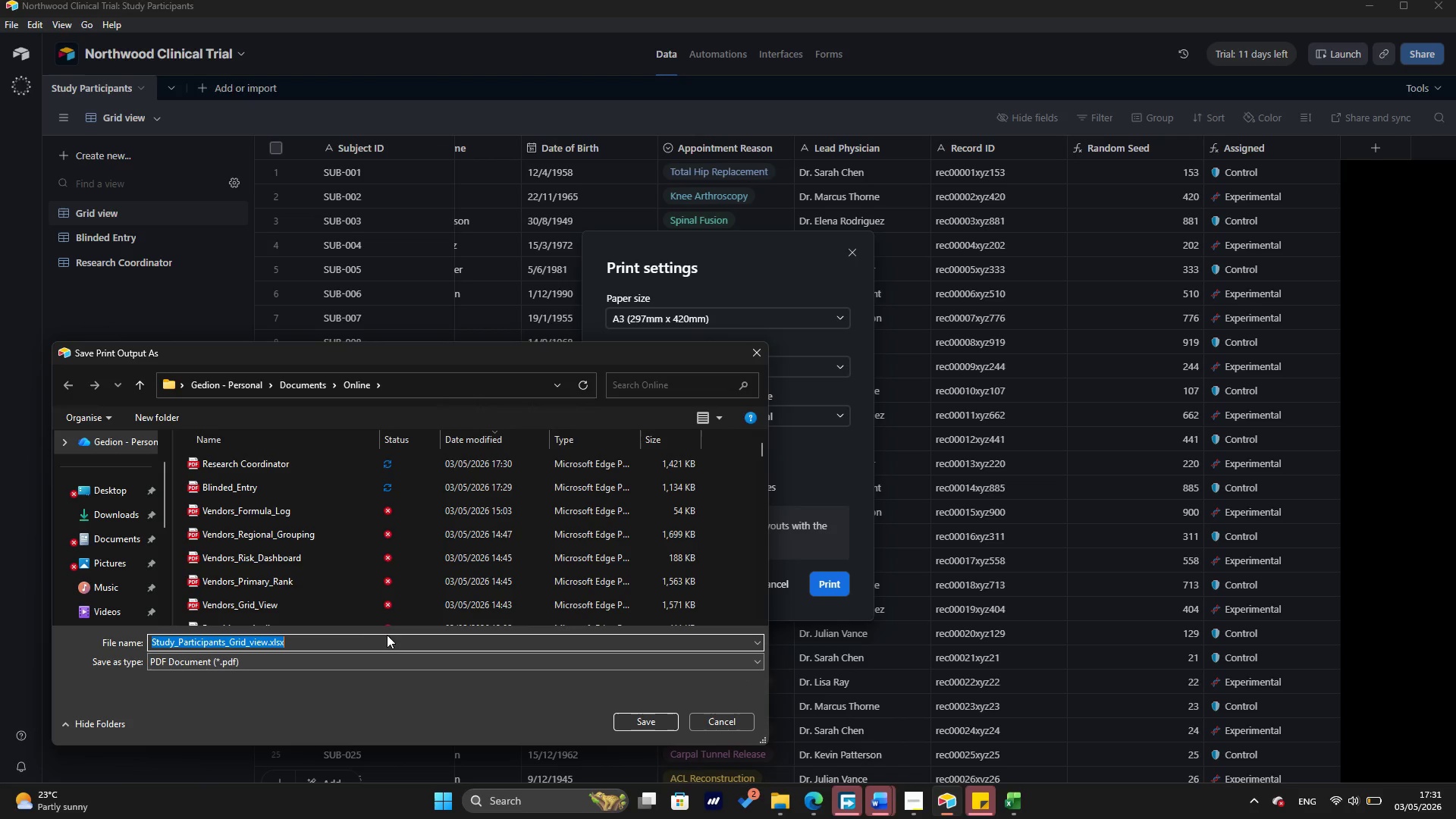 
left_click([387, 641])
 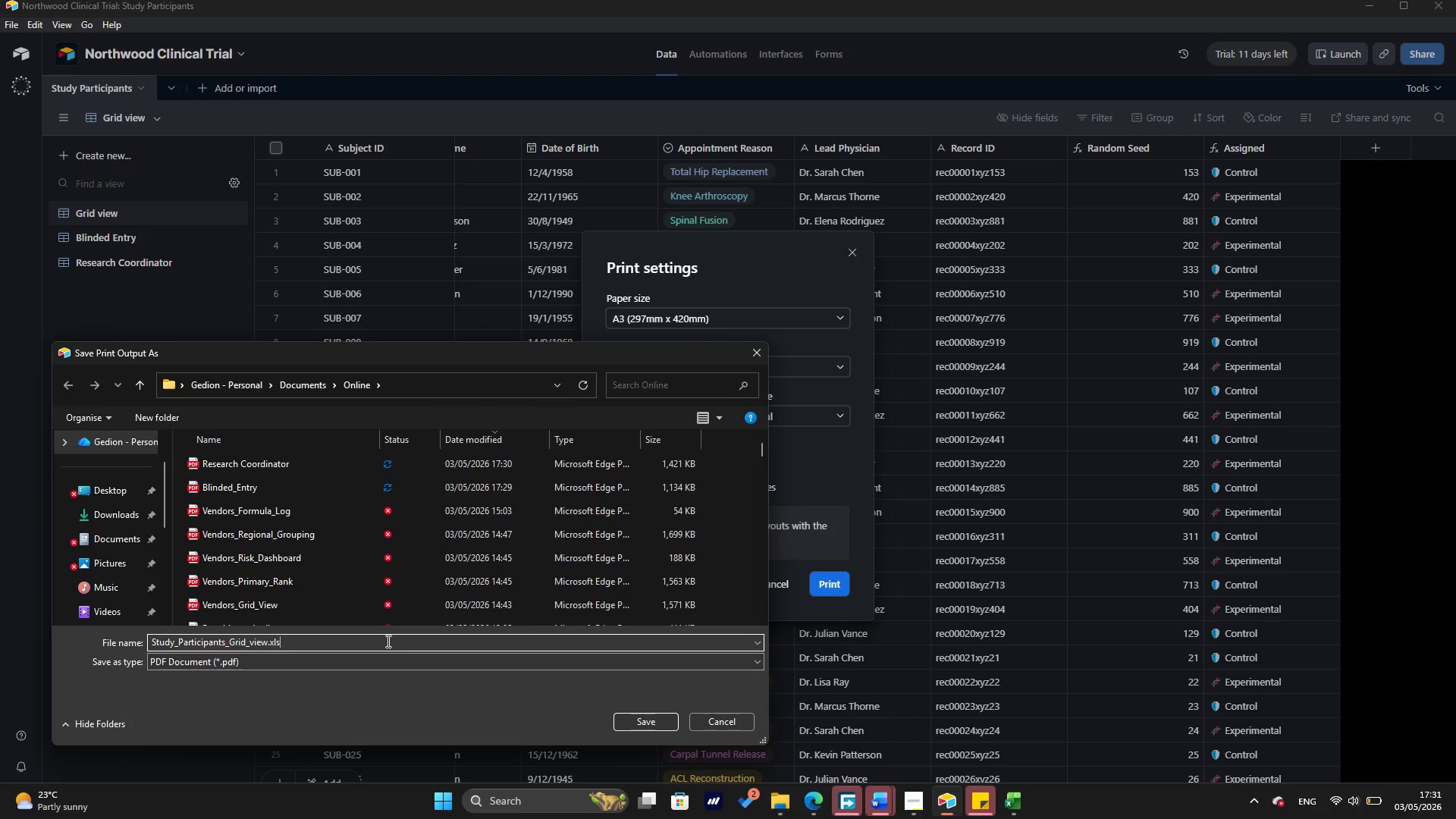 
key(Backspace)
 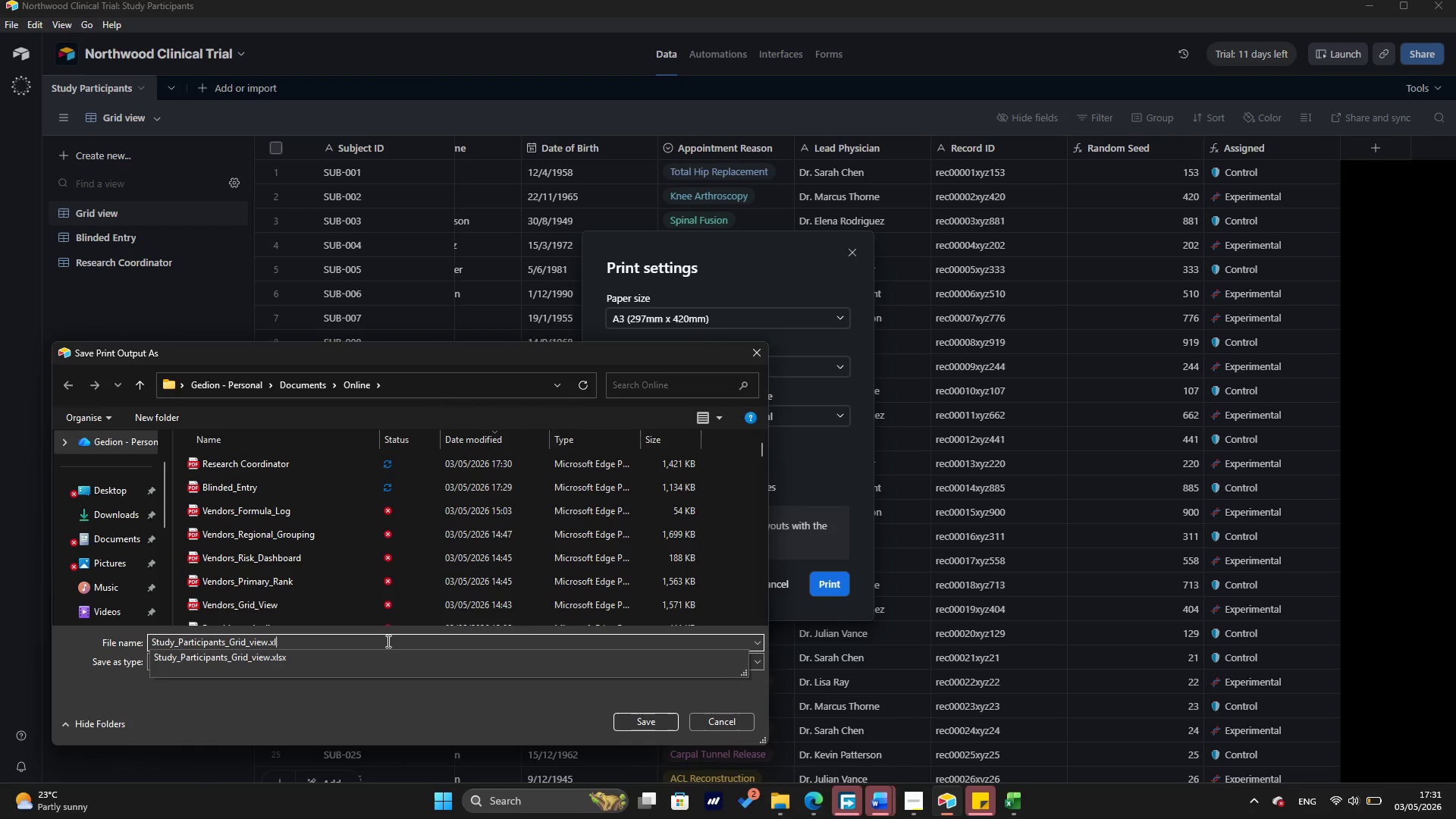 
key(Backspace)
 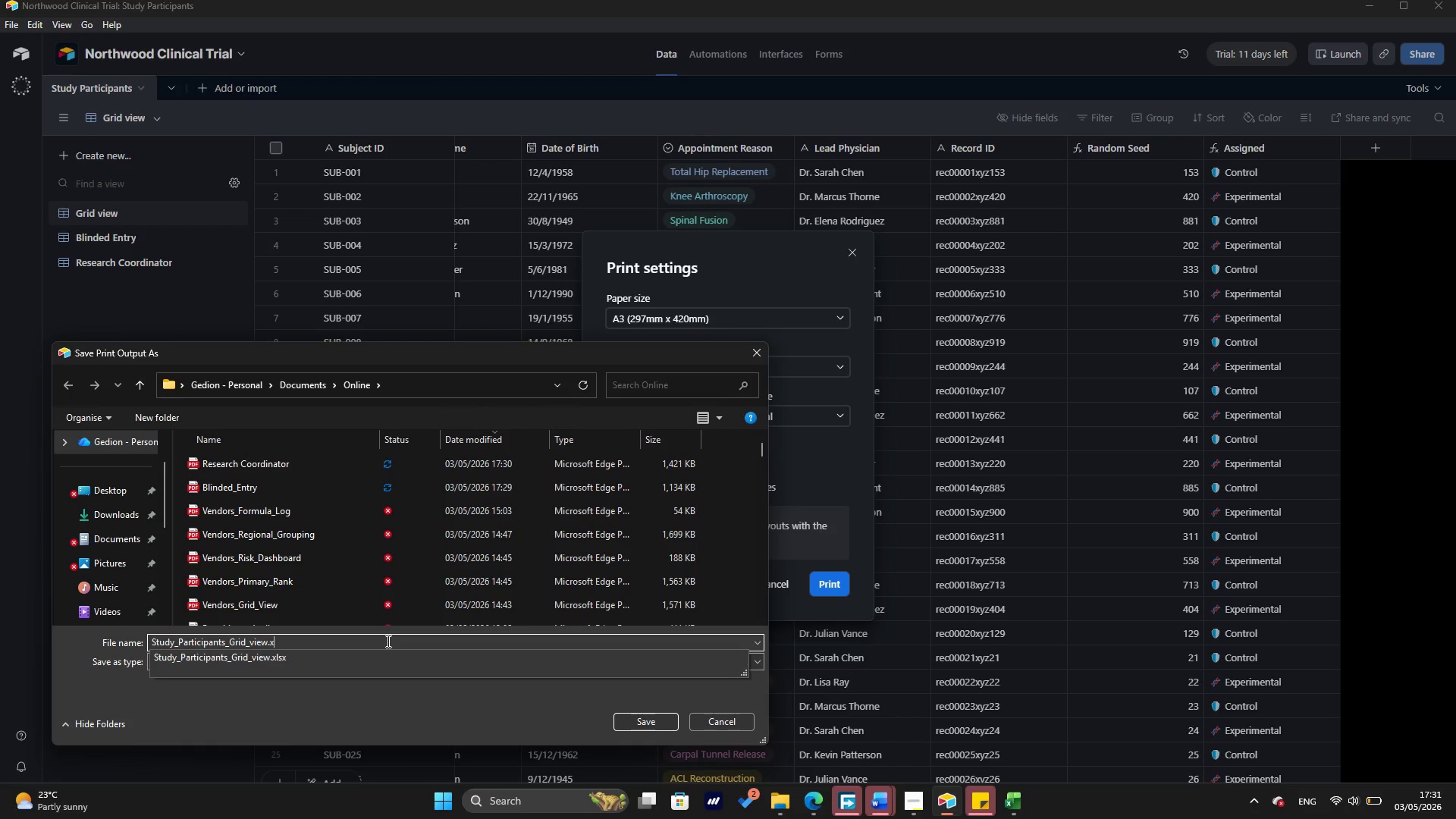 
key(Backspace)
 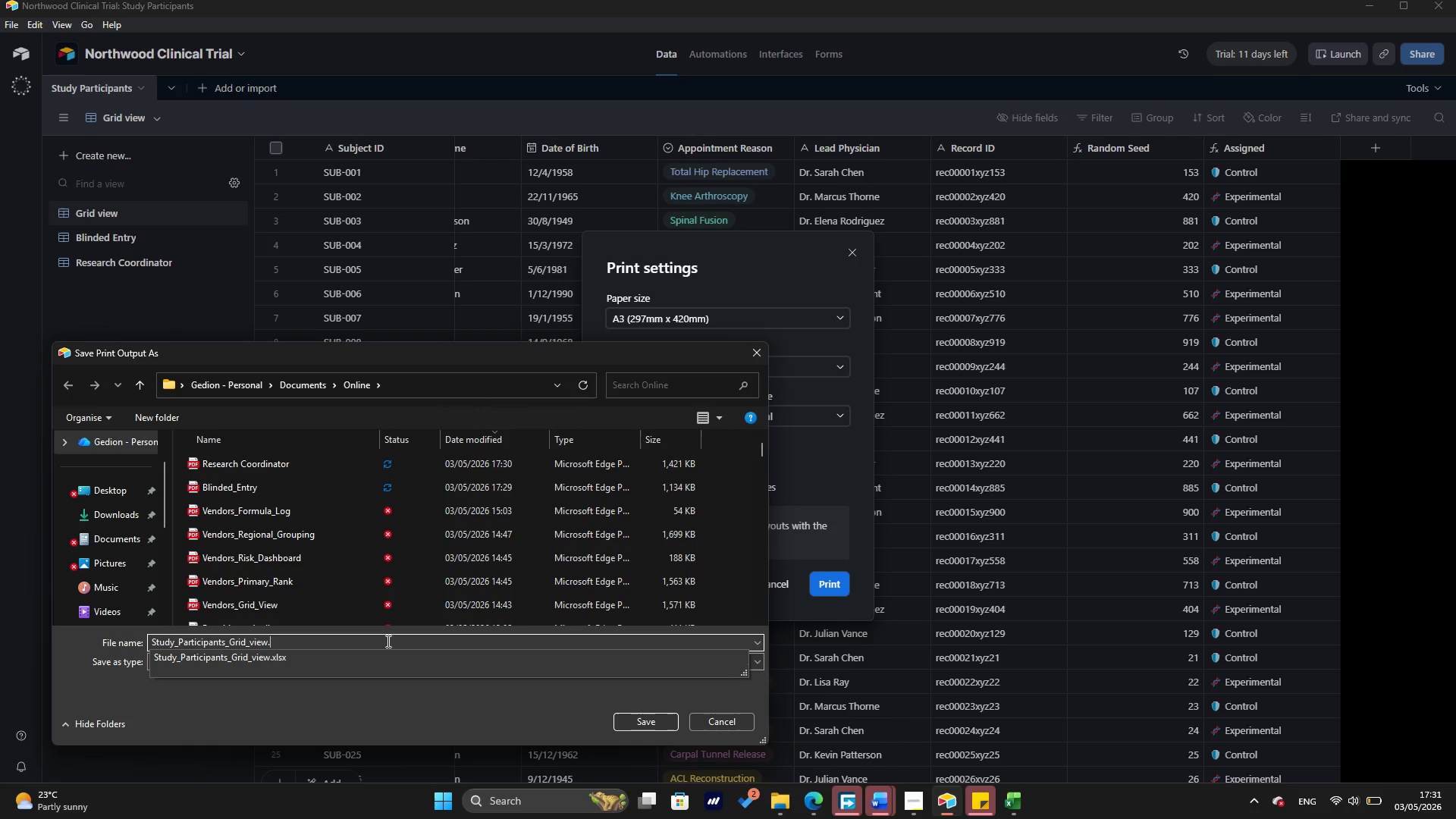 
key(Backspace)
 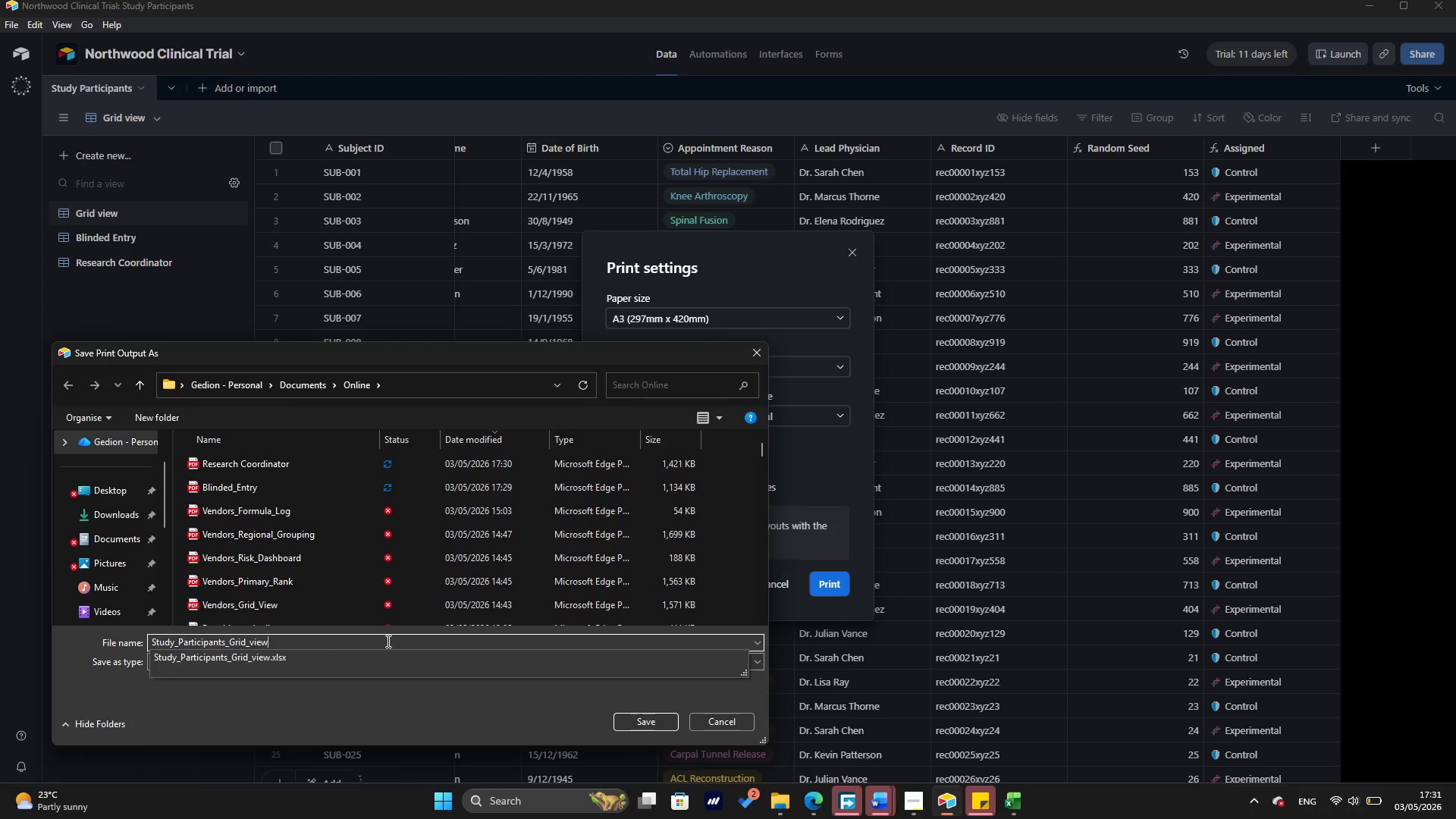 
key(Backspace)
 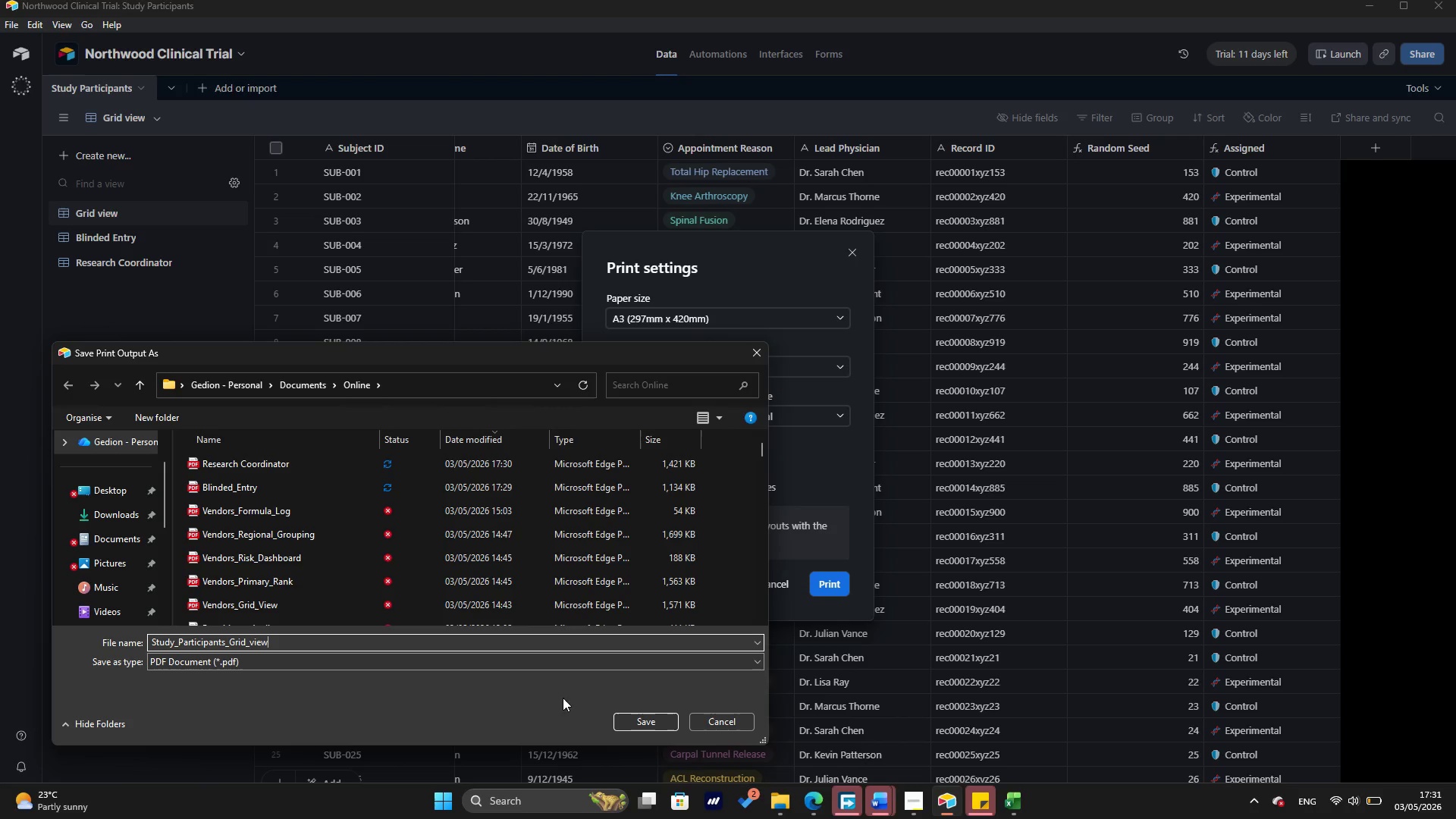 
left_click([622, 724])
 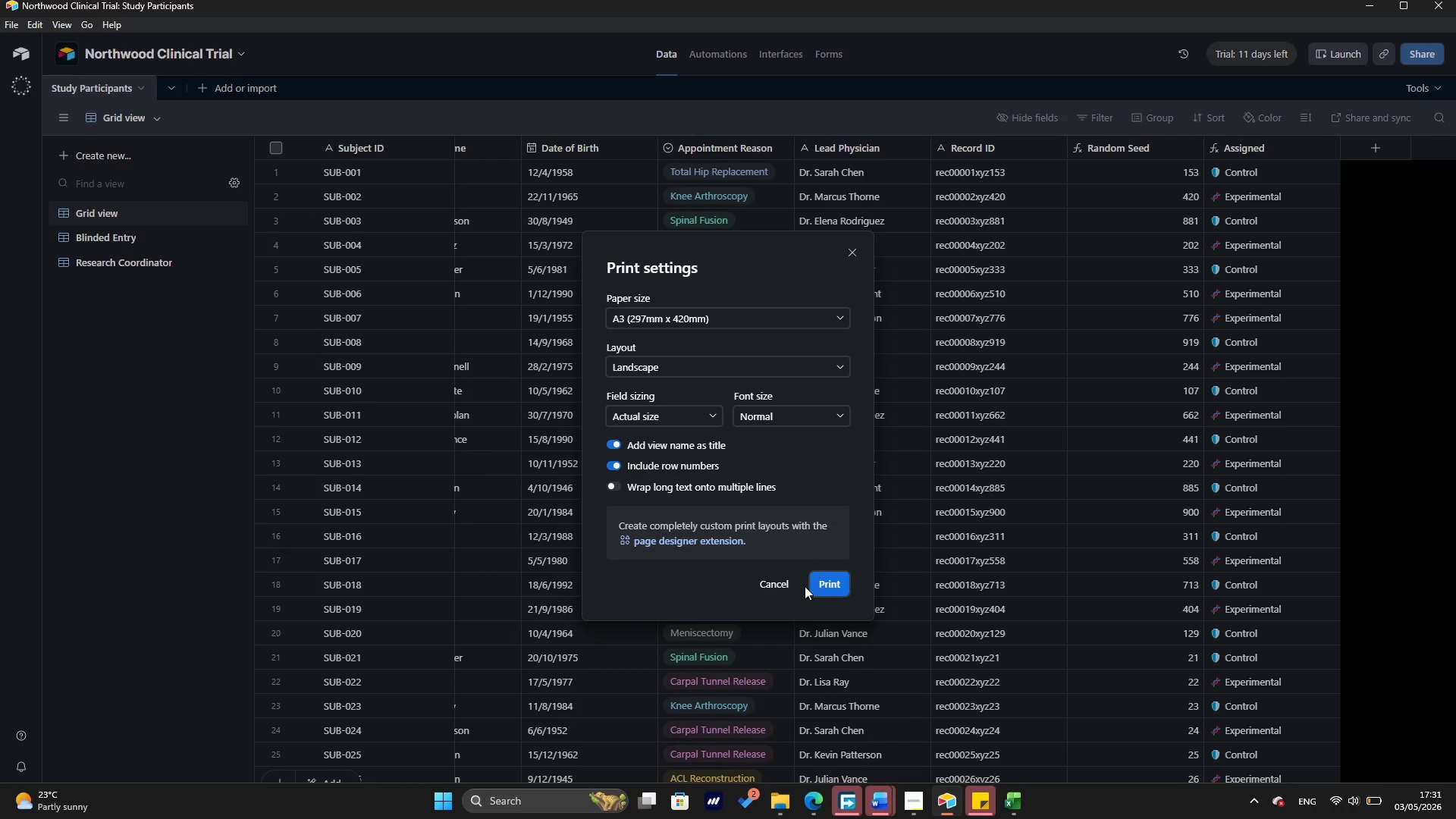 
left_click([785, 588])
 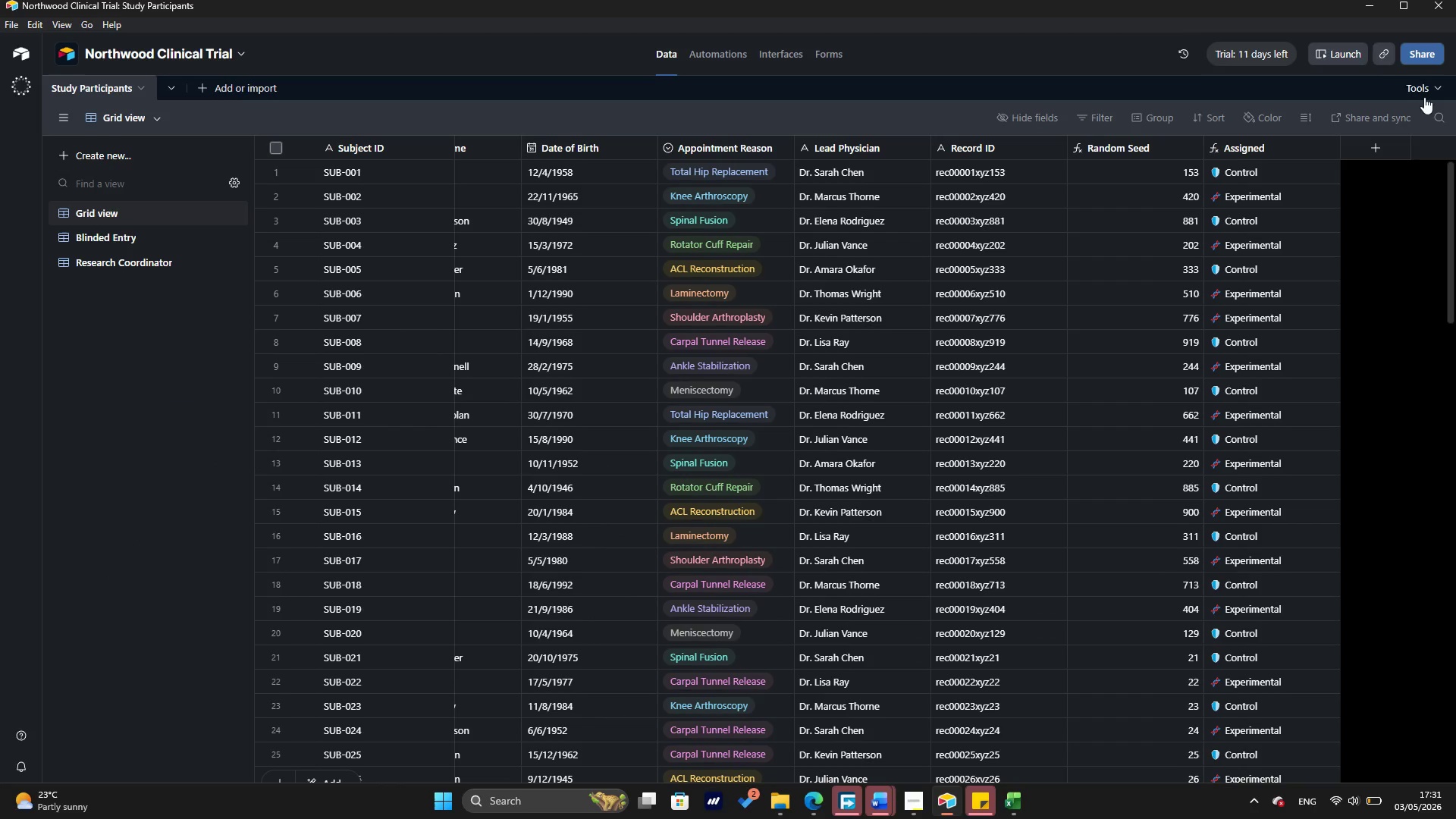 
left_click([1391, 54])
 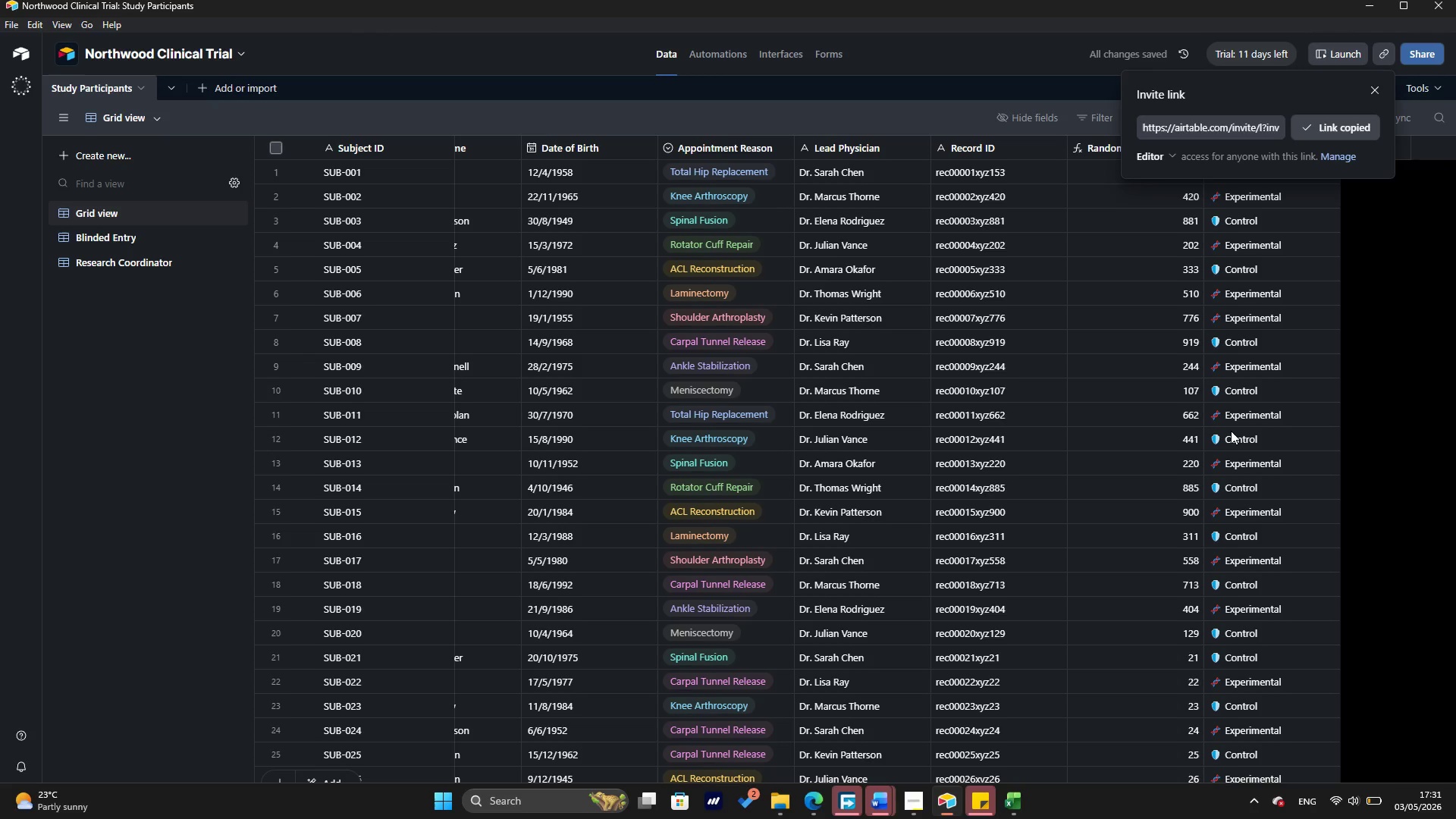 
wait(7.95)
 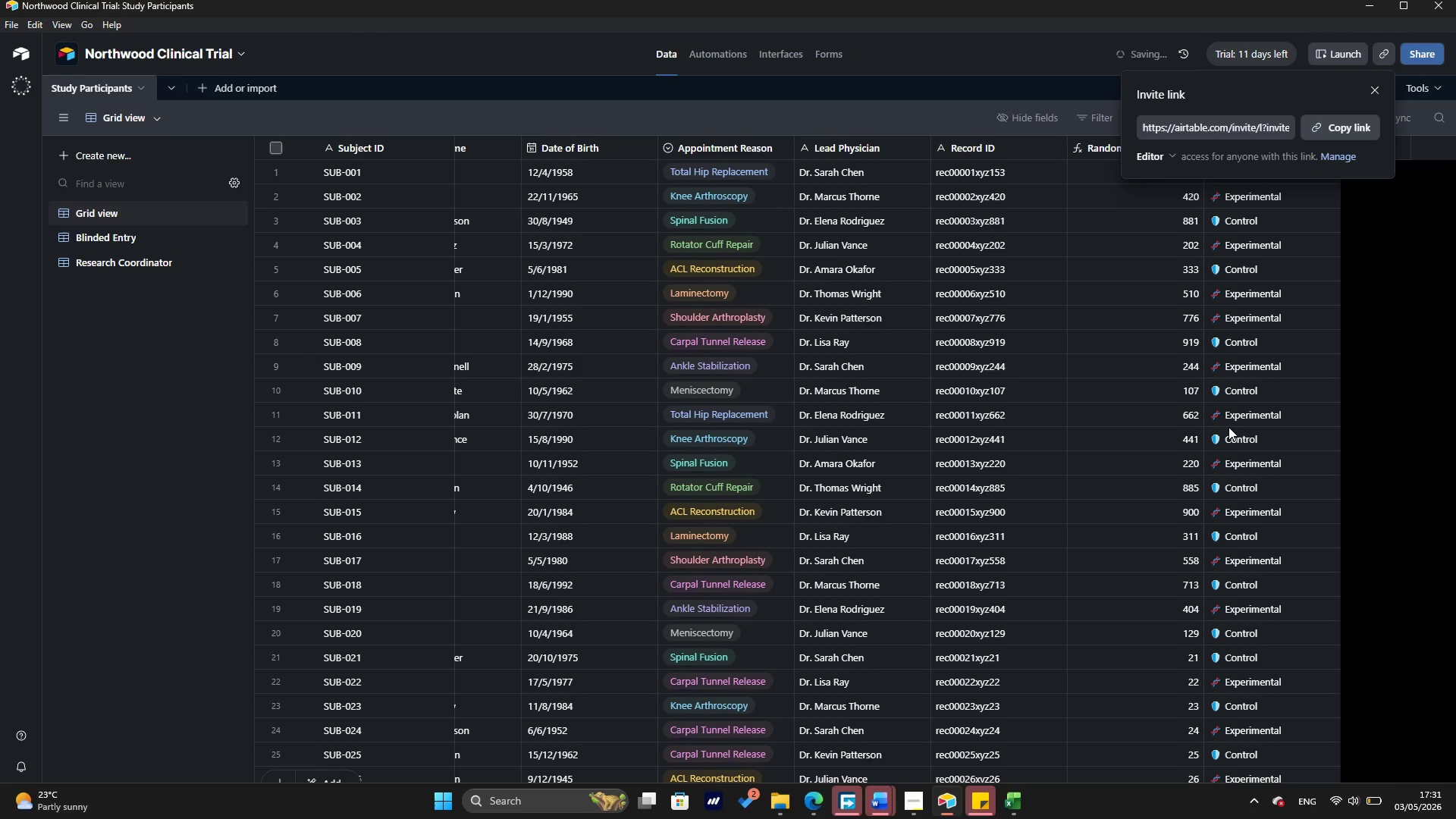 
left_click([924, 801])